 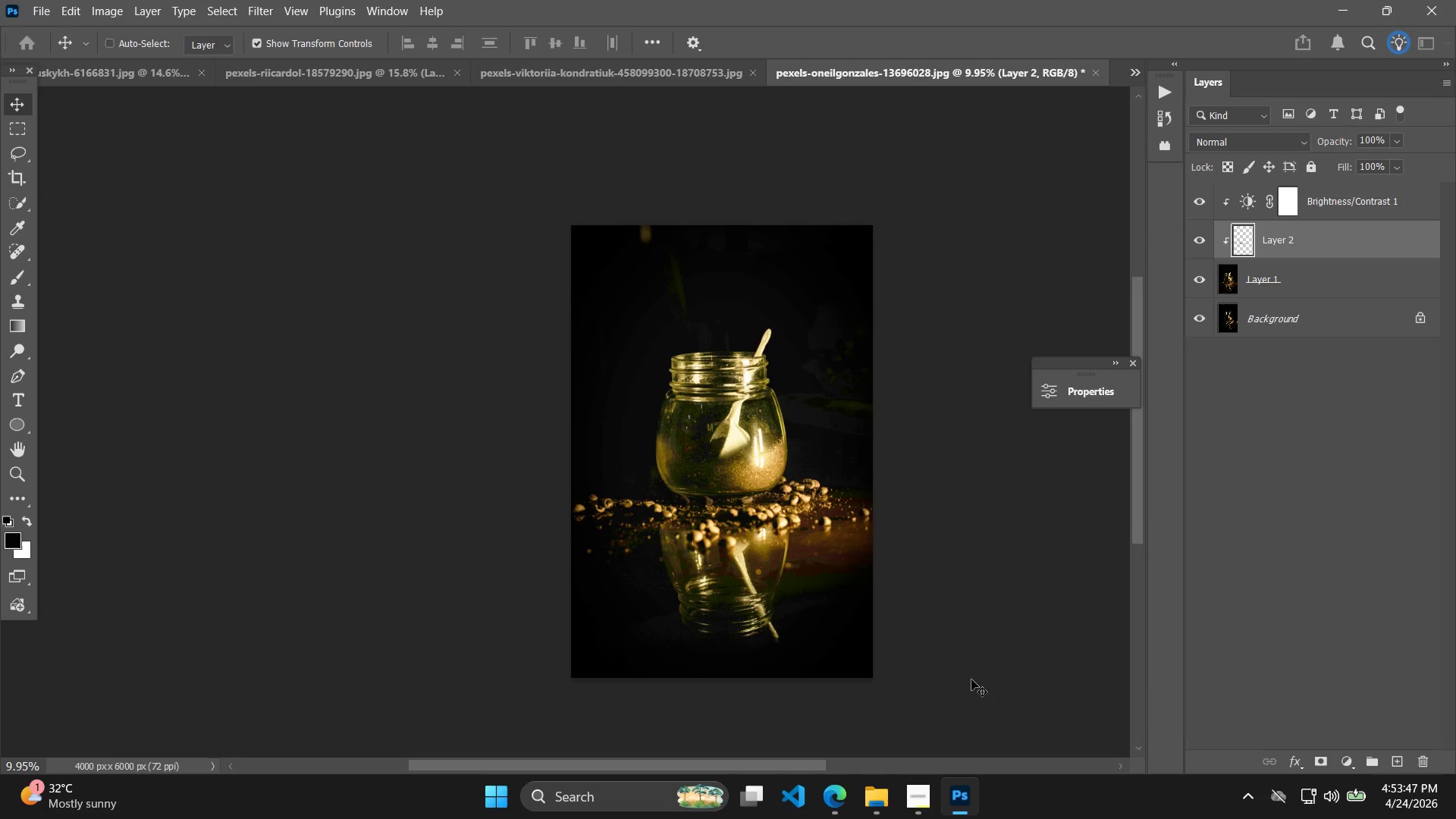 
key(Alt+Control+Shift+W)
 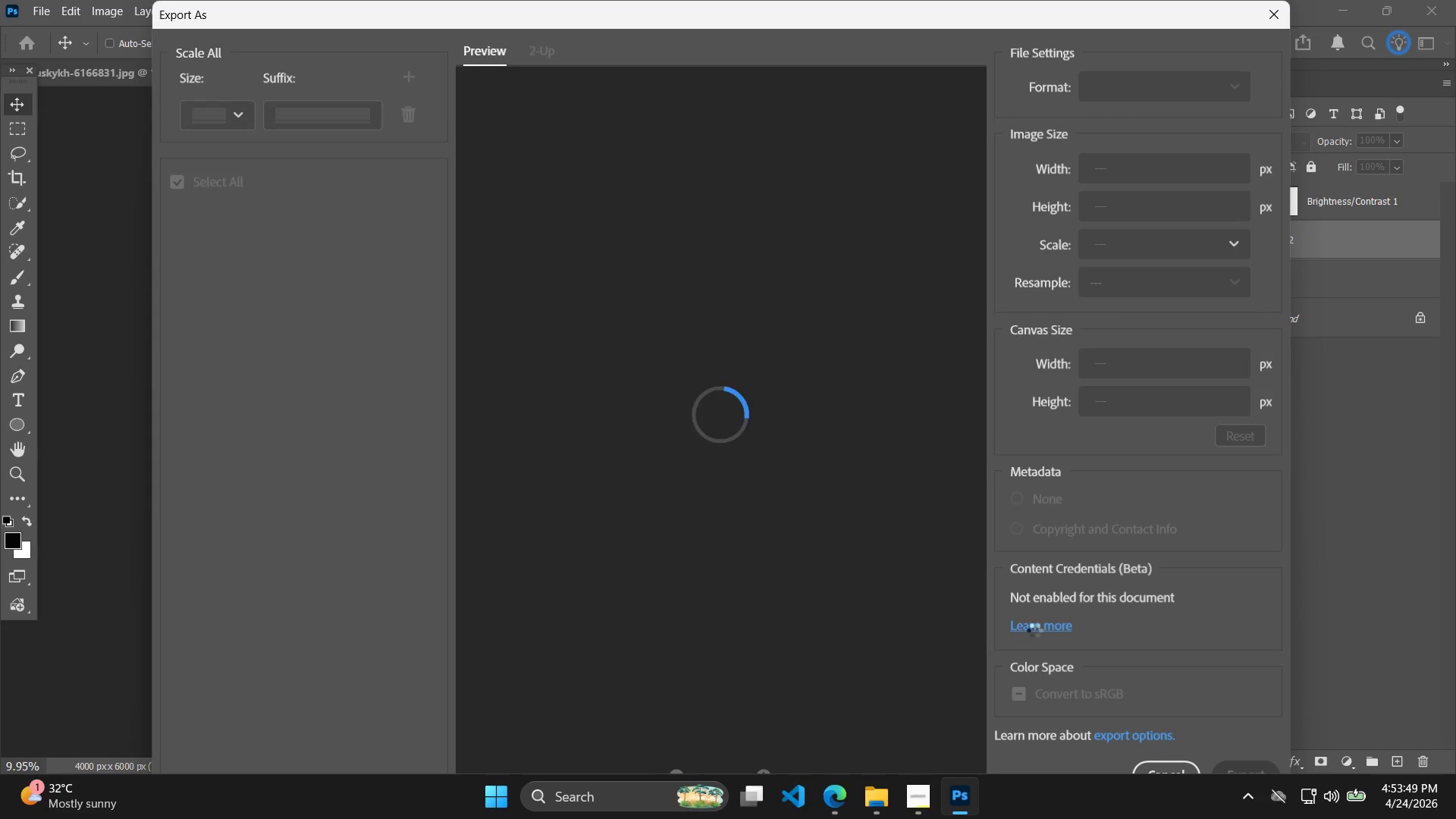 
mouse_move([1046, 607])
 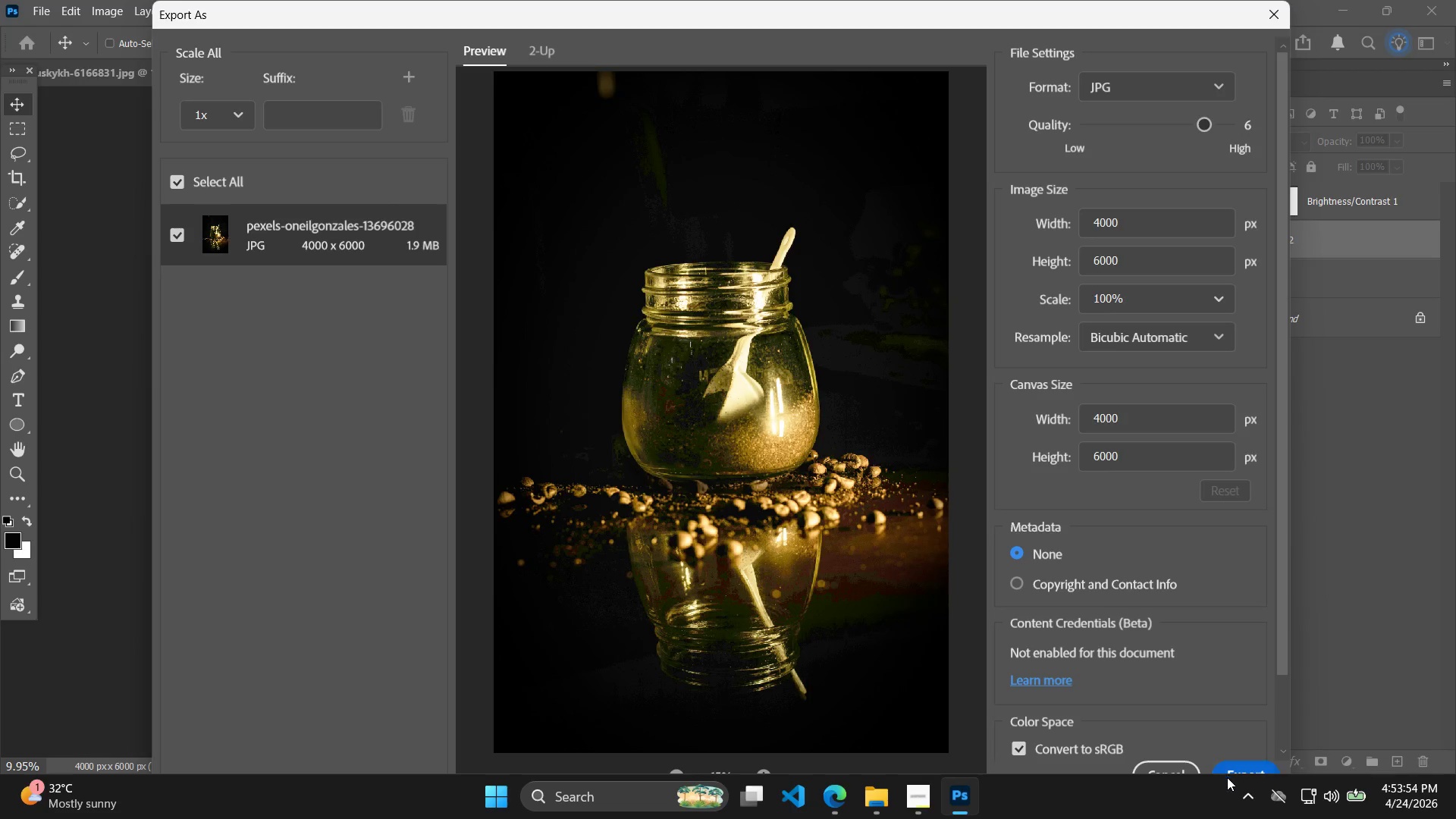 
left_click([1229, 768])
 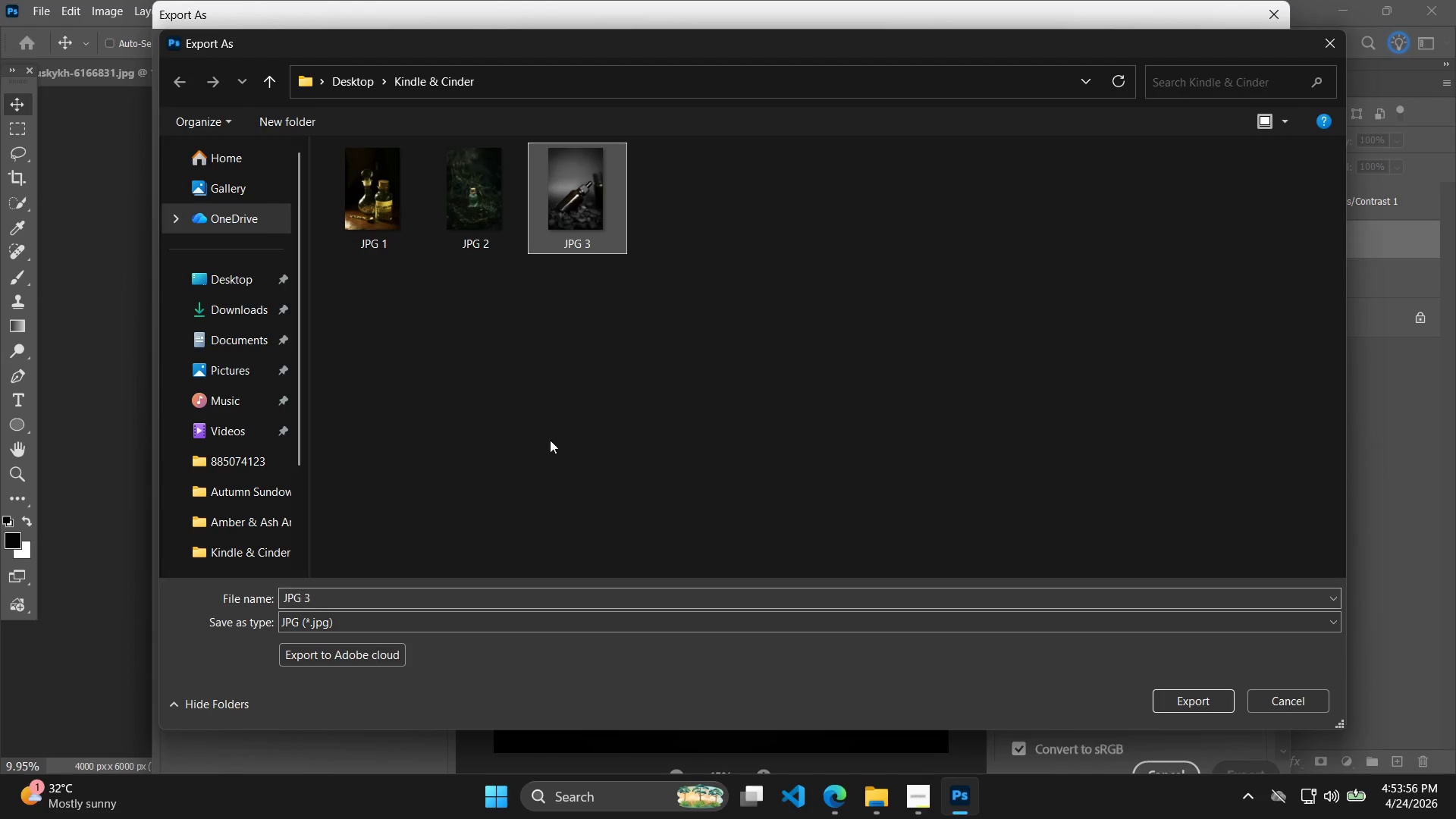 
double_click([419, 602])
 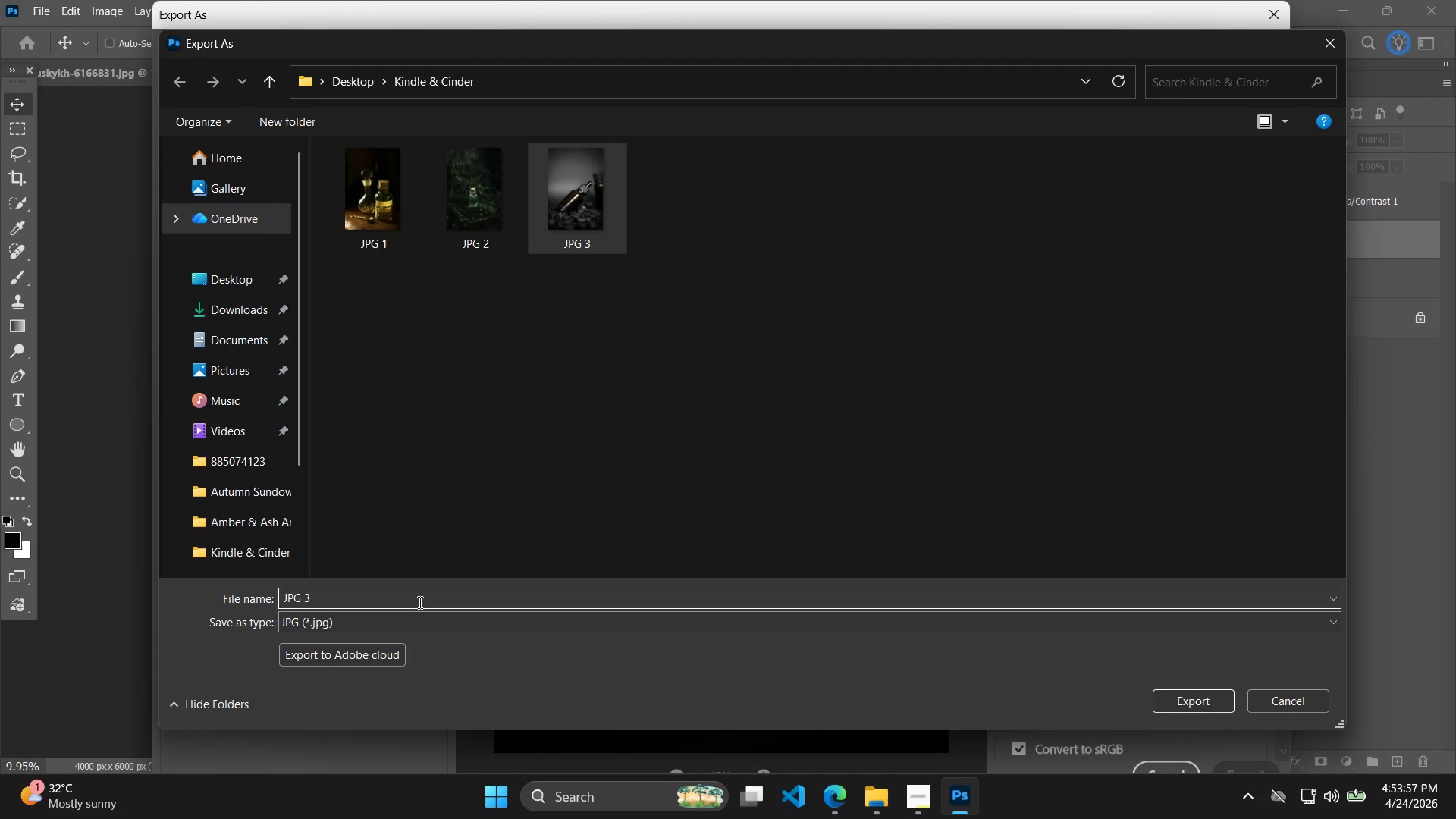 
key(Backspace)
 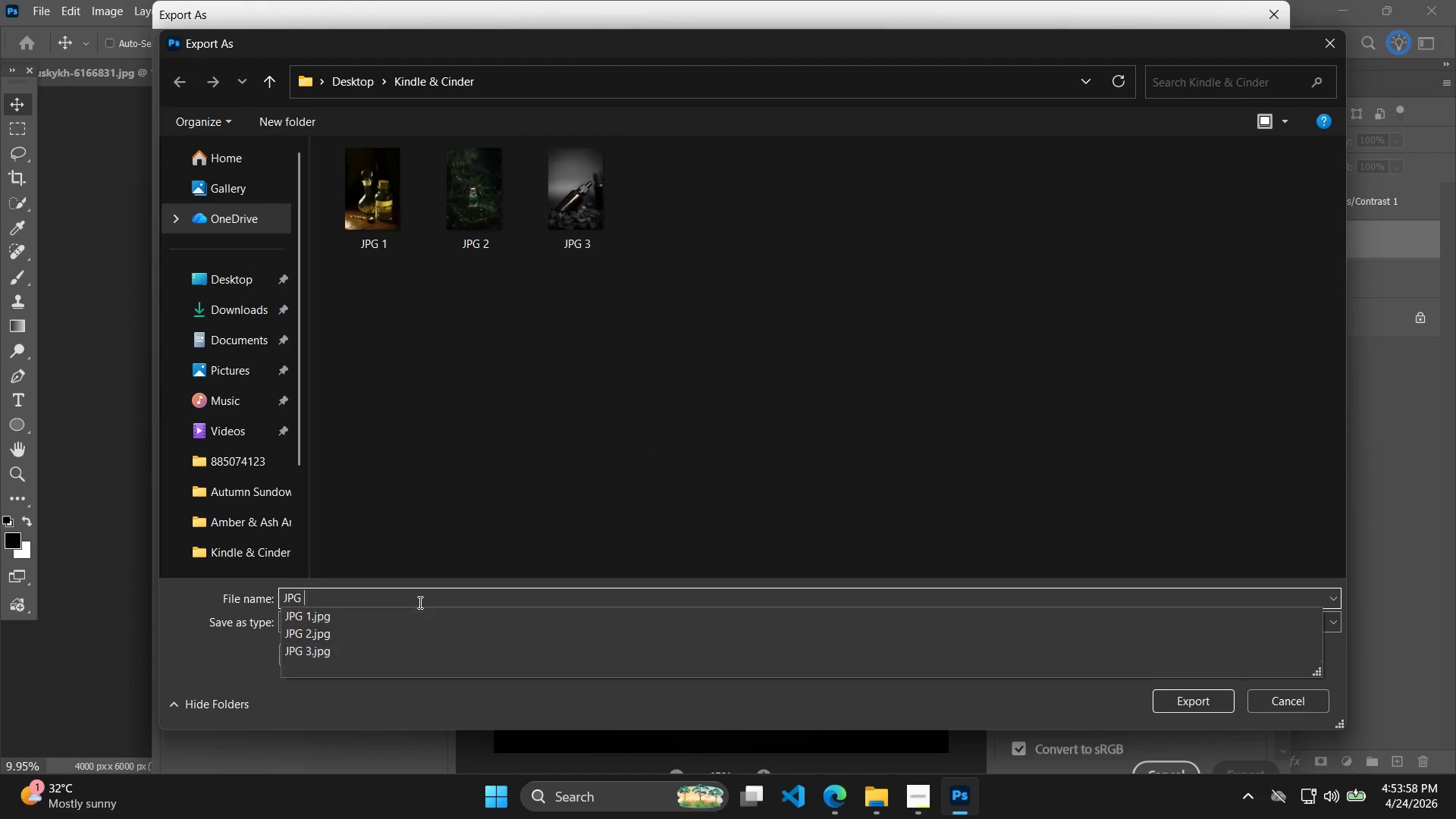 
key(4)
 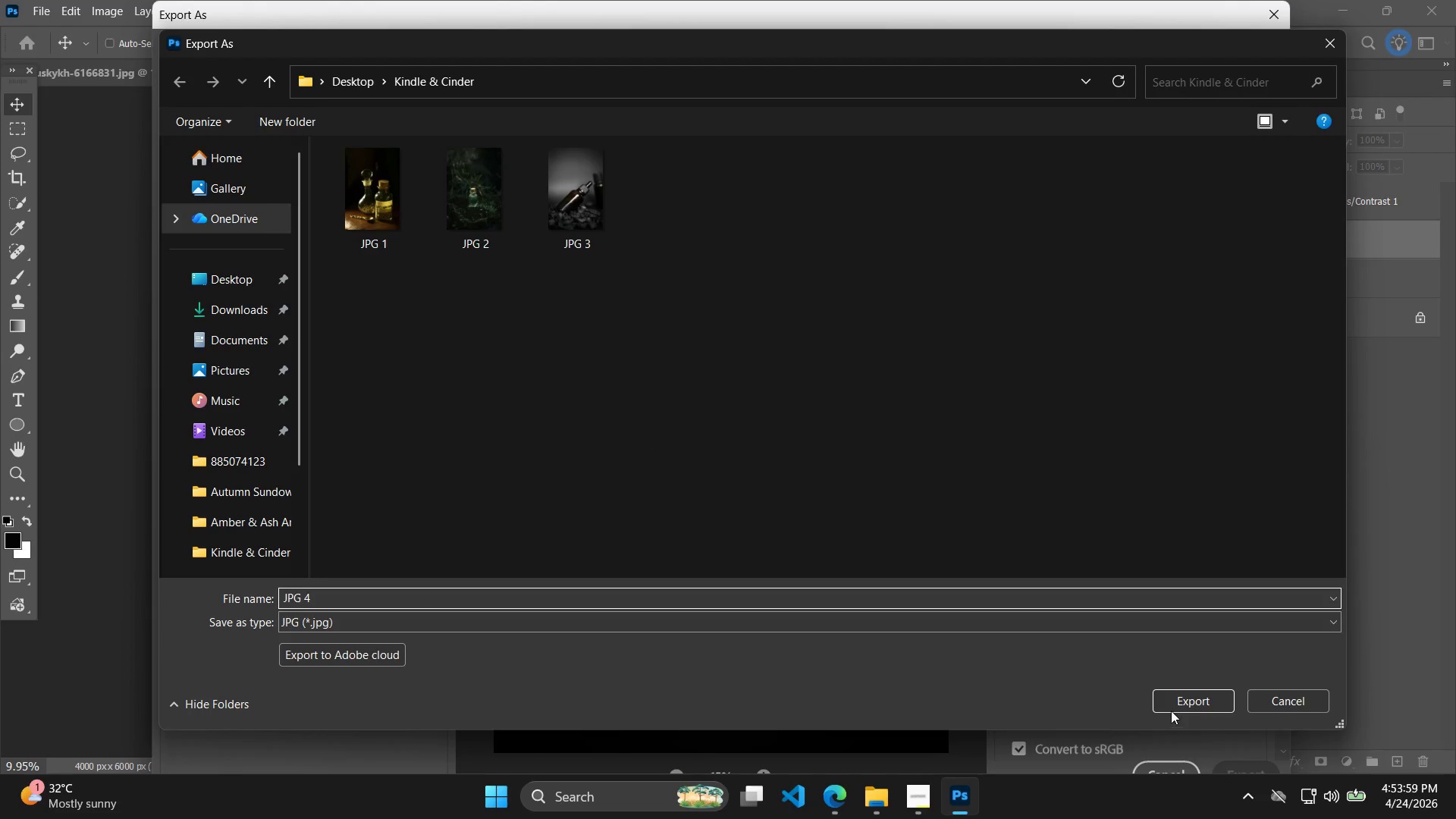 
left_click([1213, 695])
 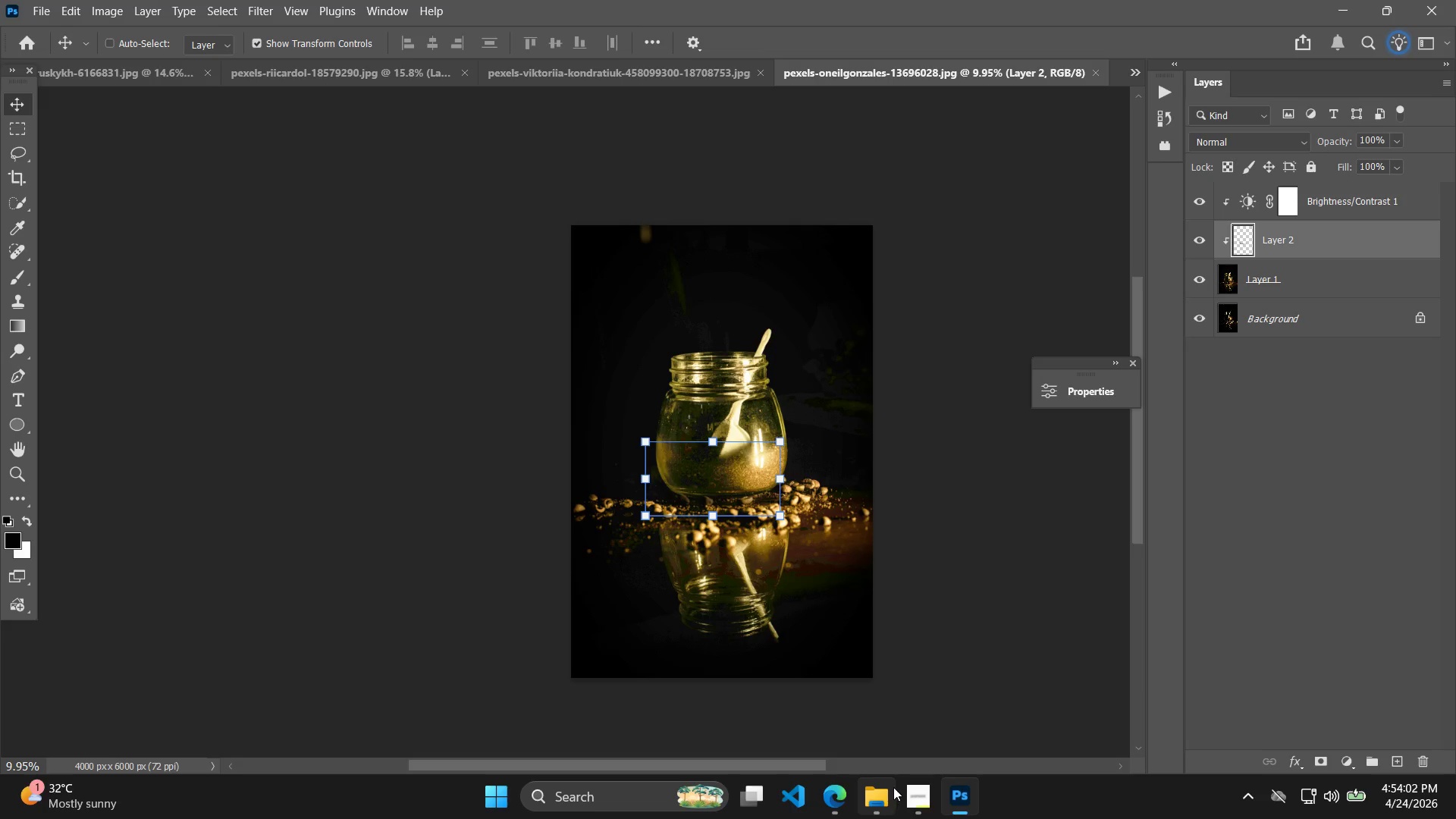 
left_click([842, 789])
 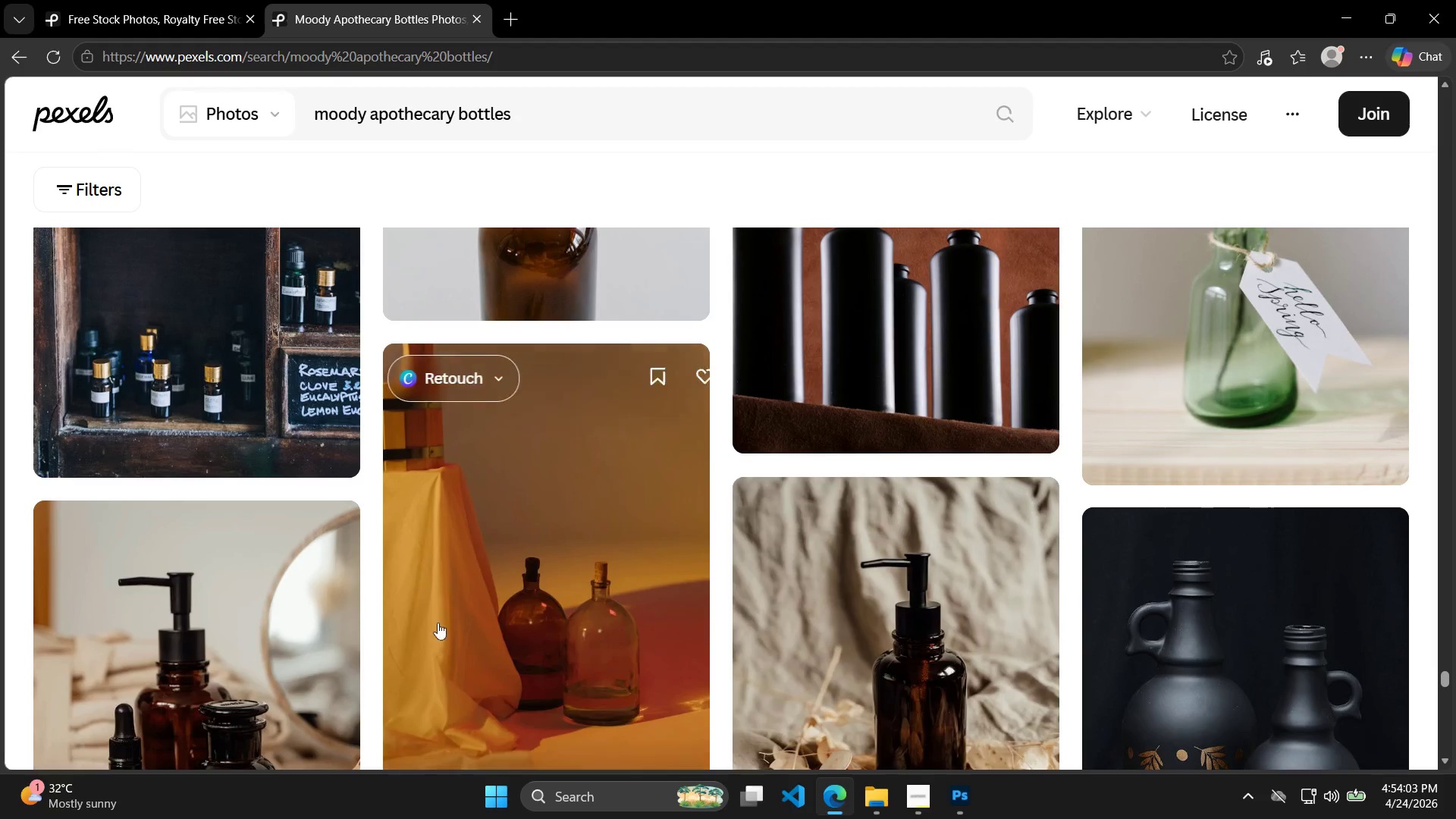 
scroll: coordinate [1213, 444], scroll_direction: down, amount: 22.0
 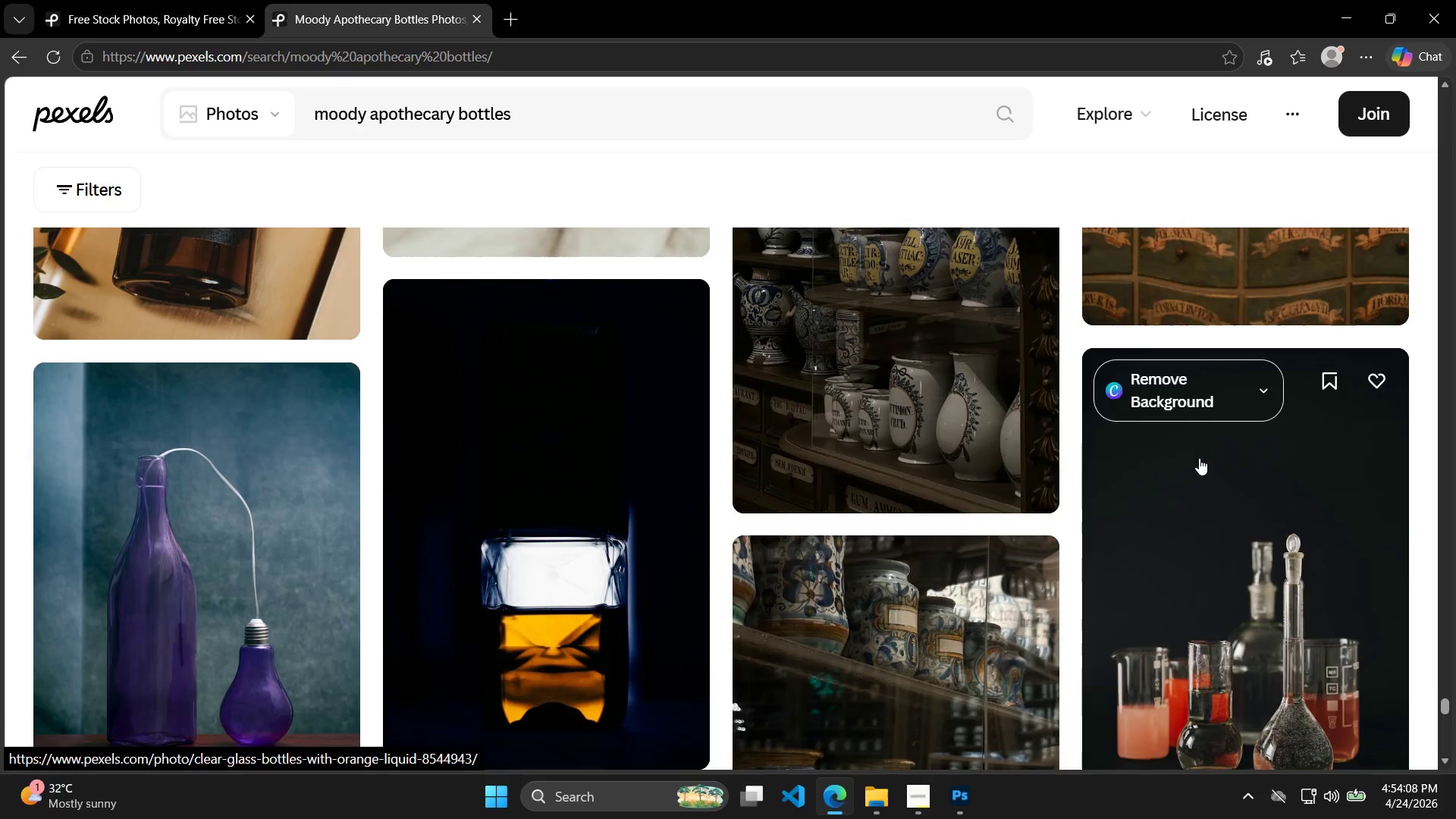 
scroll: coordinate [359, 463], scroll_direction: down, amount: 40.0
 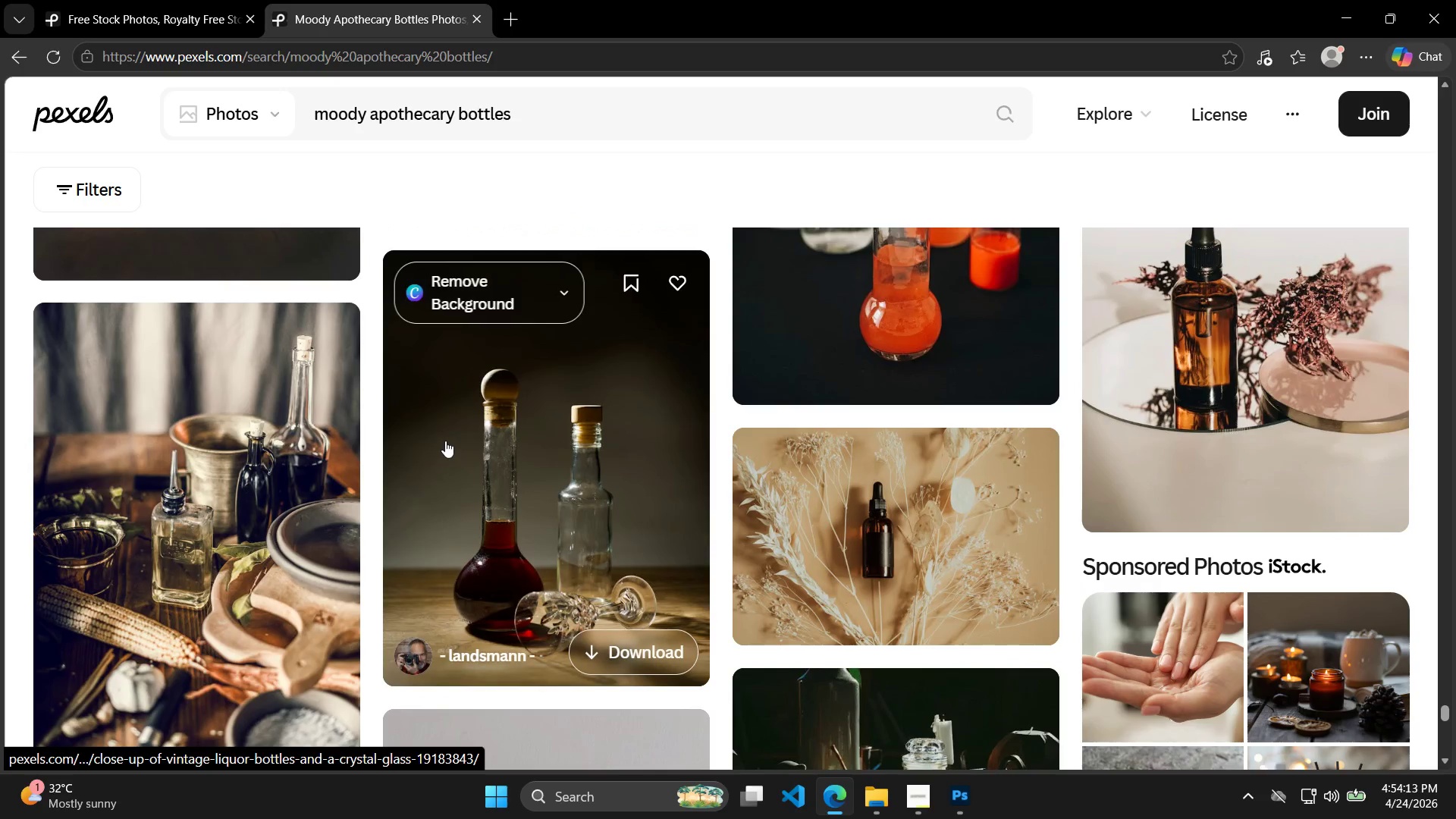 
scroll: coordinate [673, 478], scroll_direction: down, amount: 31.0
 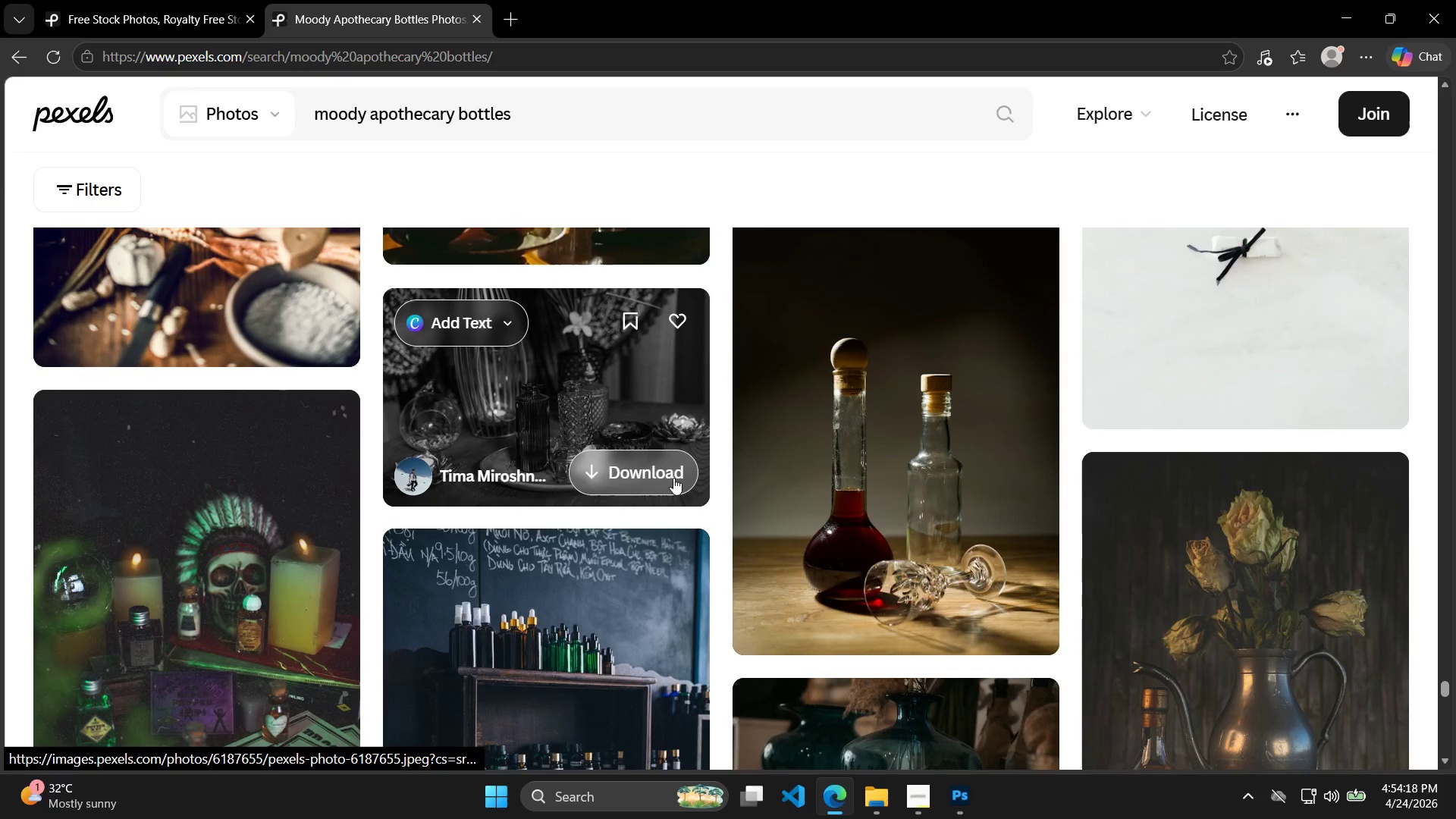 
scroll: coordinate [675, 478], scroll_direction: down, amount: 17.0
 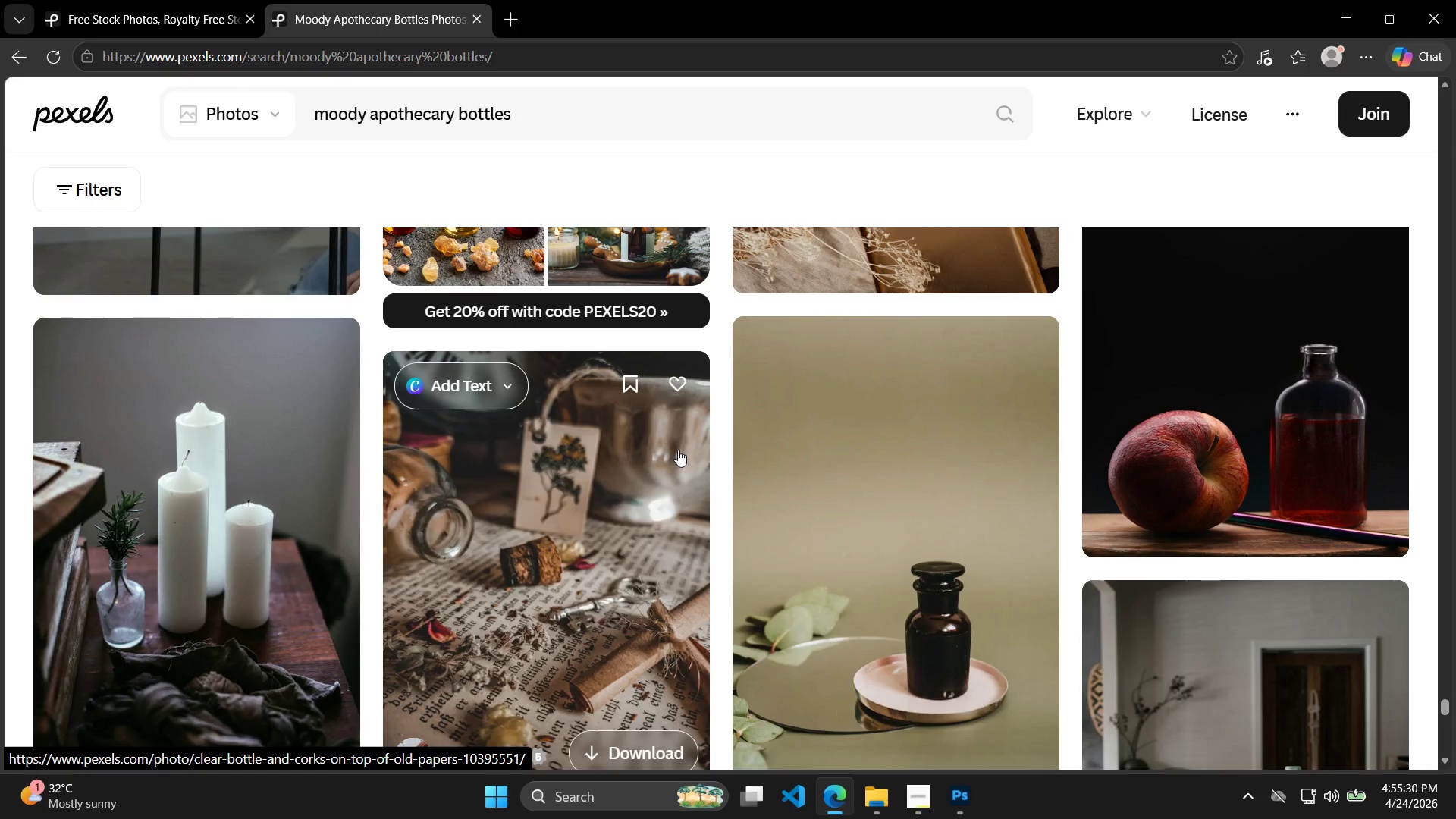 
wait(74.56)
 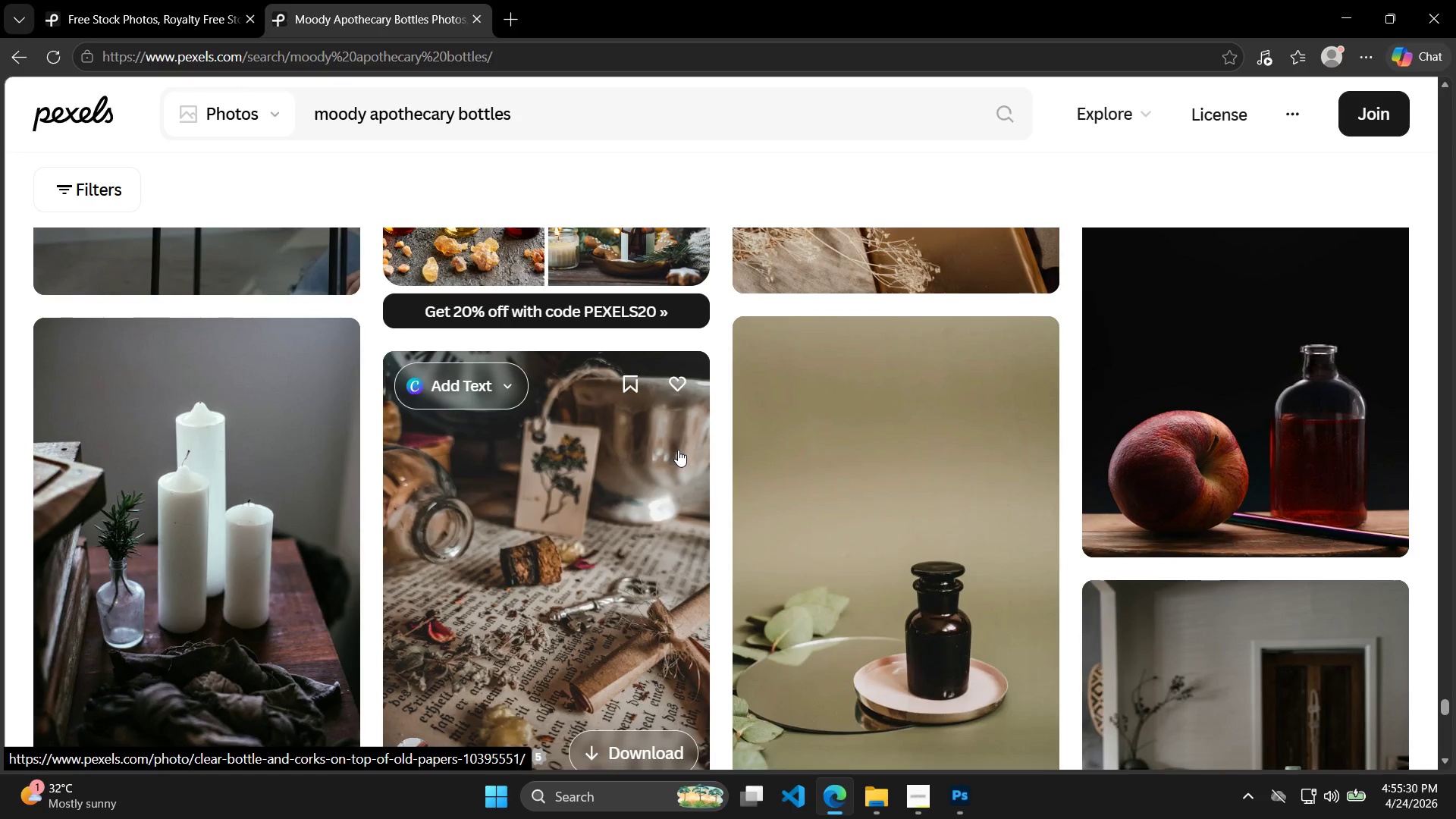 
scroll: coordinate [810, 509], scroll_direction: down, amount: 20.0
 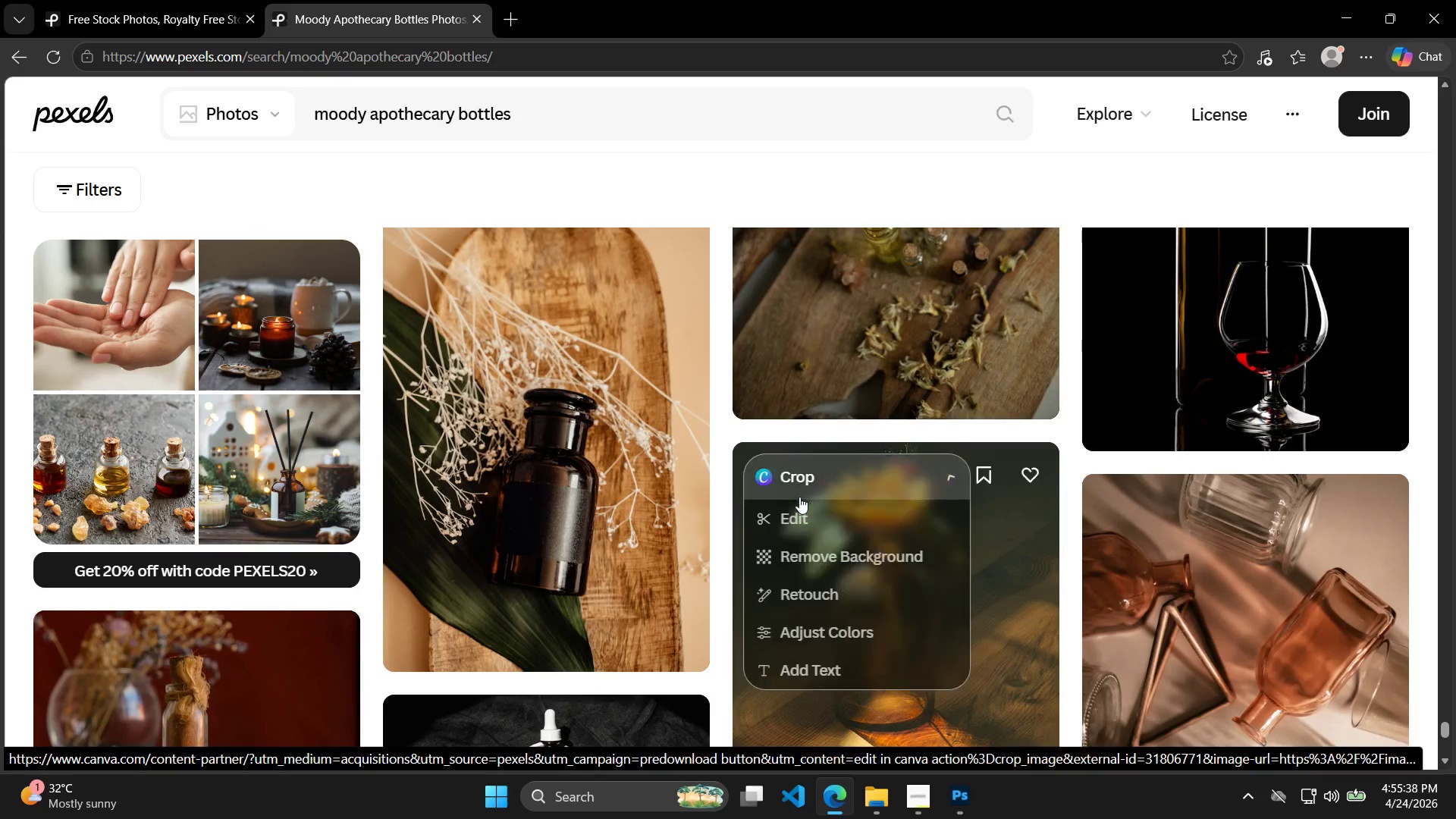 
scroll: coordinate [742, 480], scroll_direction: up, amount: 9.0
 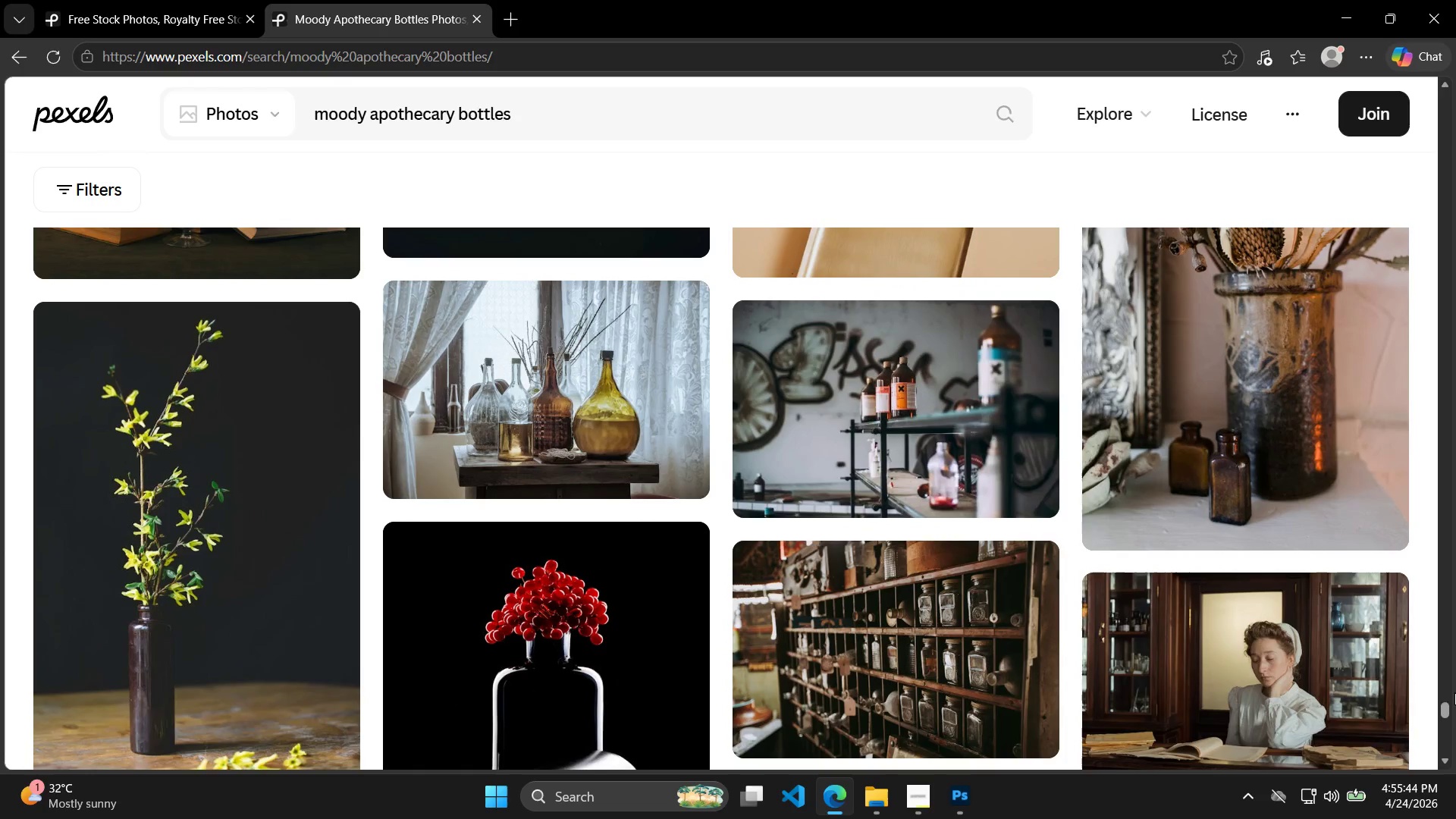 
left_click_drag(start_coordinate=[1441, 705], to_coordinate=[1409, 14])
 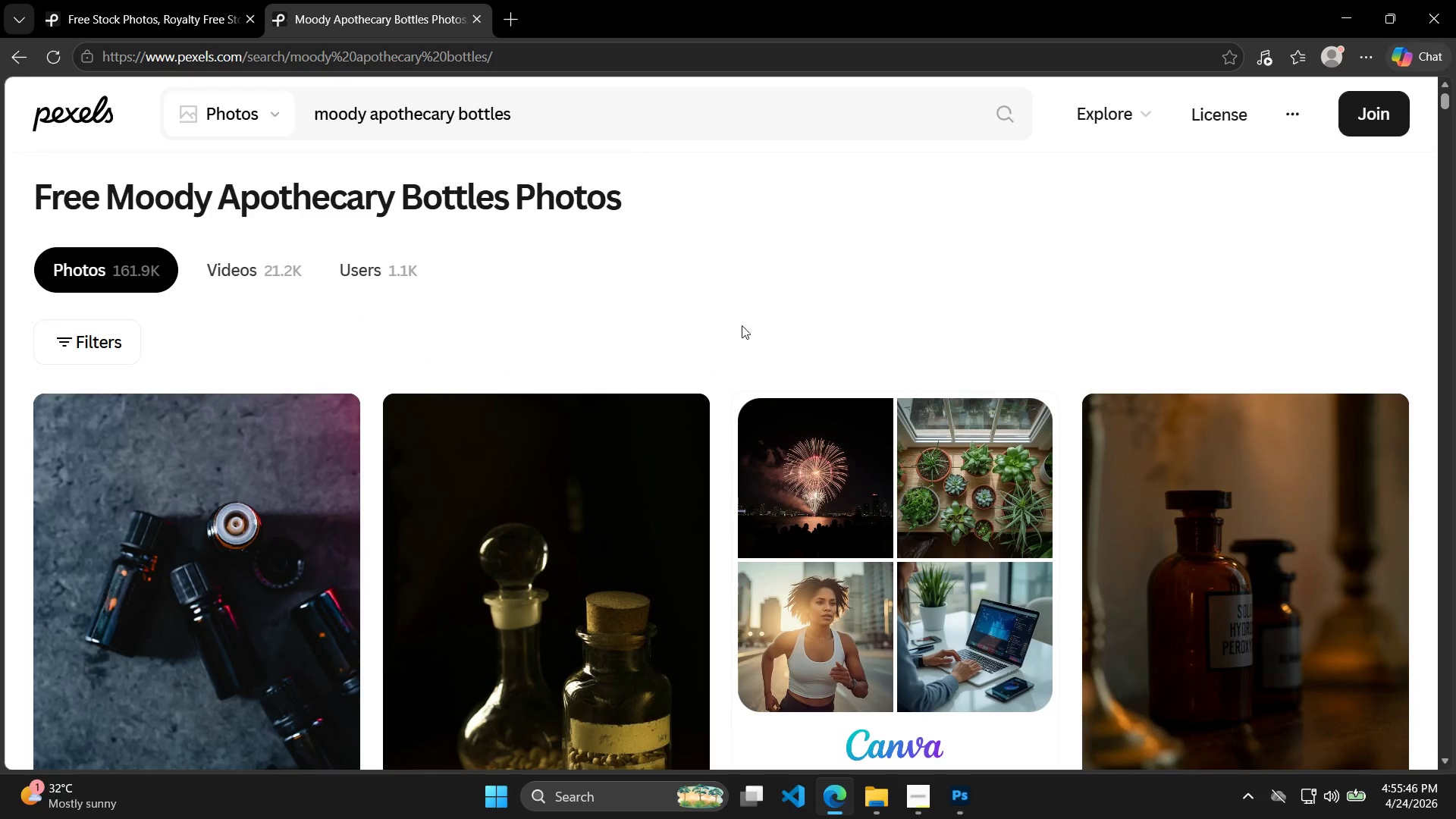 
scroll: coordinate [1310, 385], scroll_direction: down, amount: 5.0
 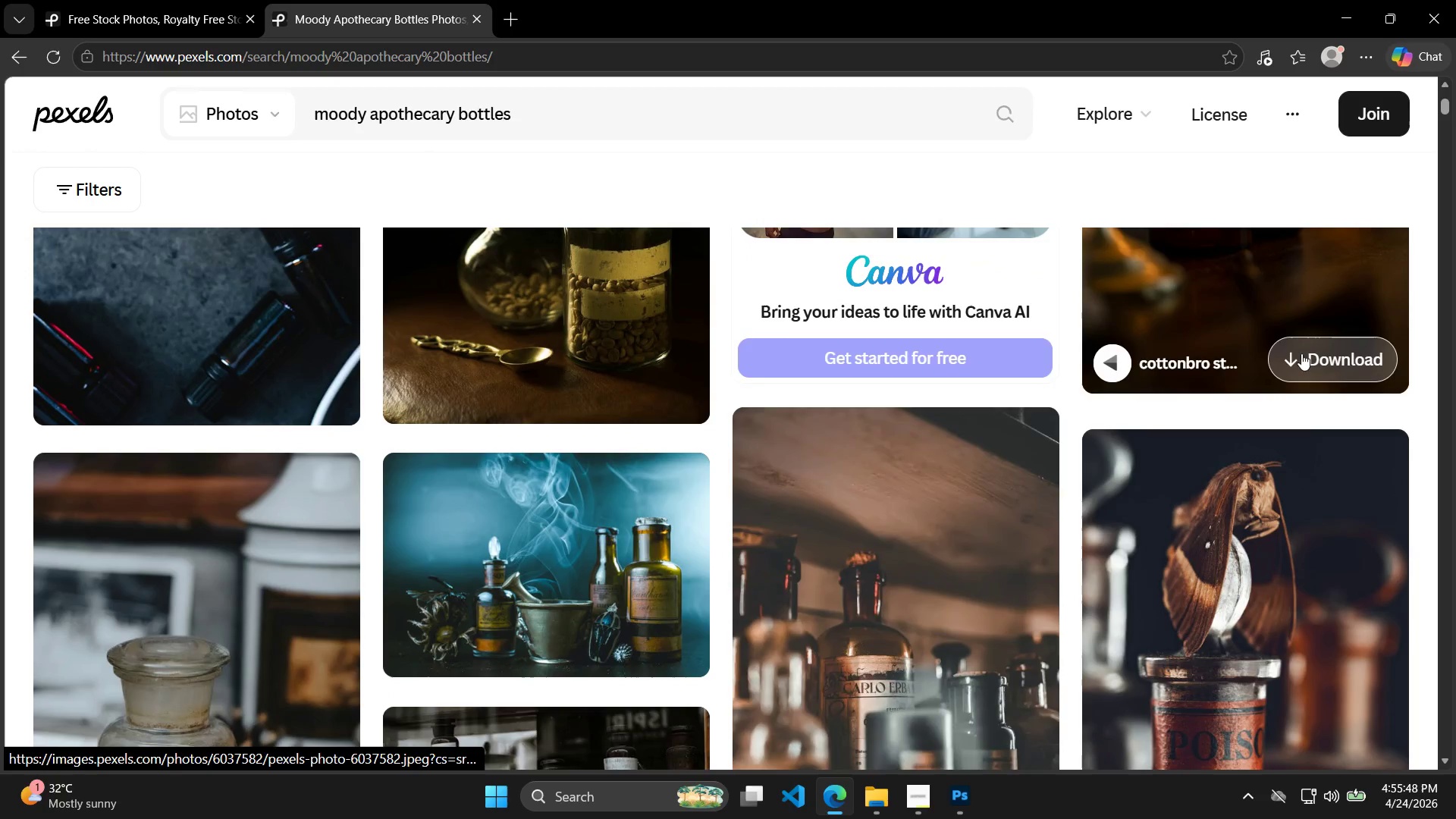 
scroll: coordinate [1290, 349], scroll_direction: up, amount: 2.0
 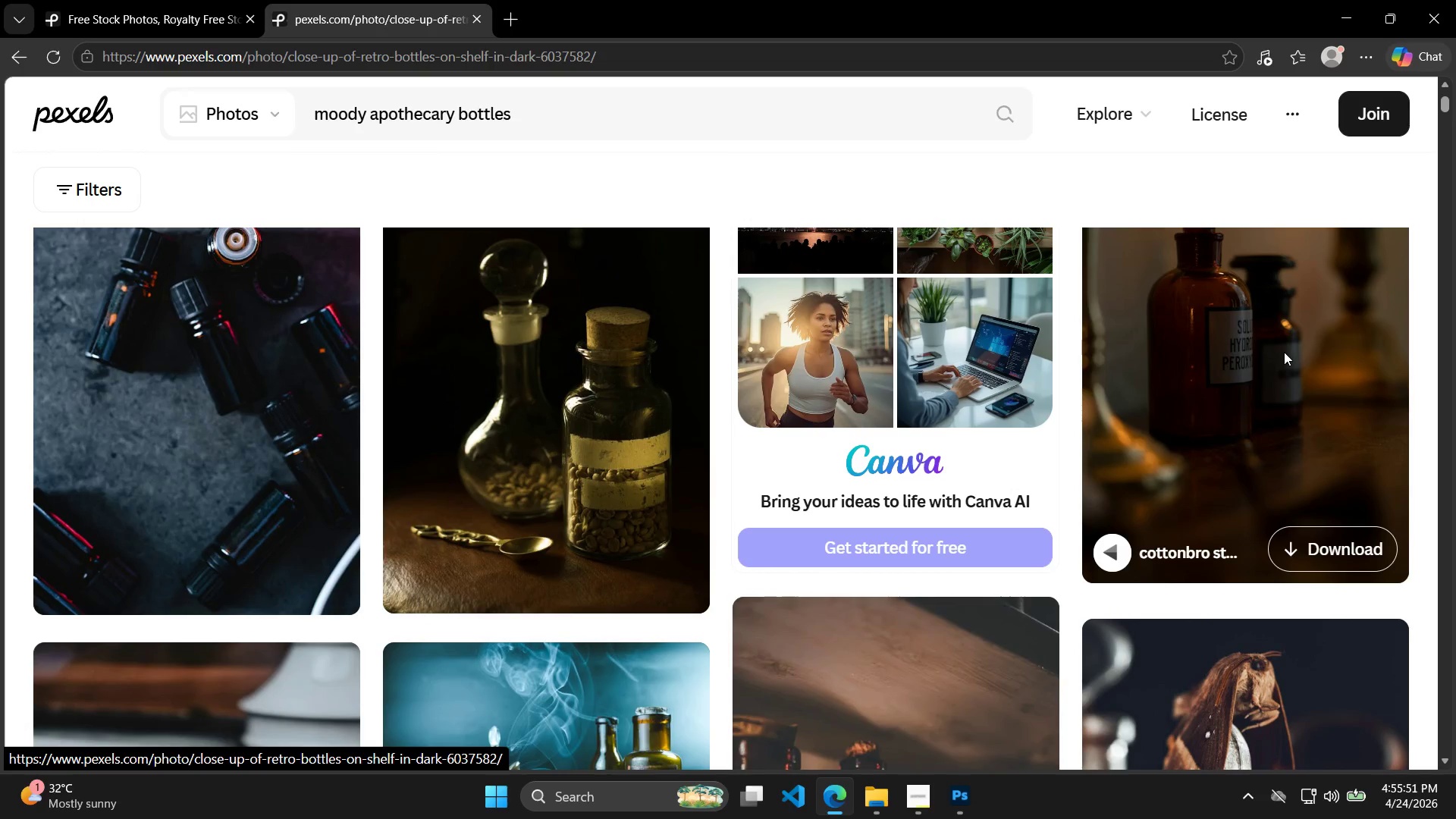 
scroll: coordinate [854, 350], scroll_direction: down, amount: 32.0
 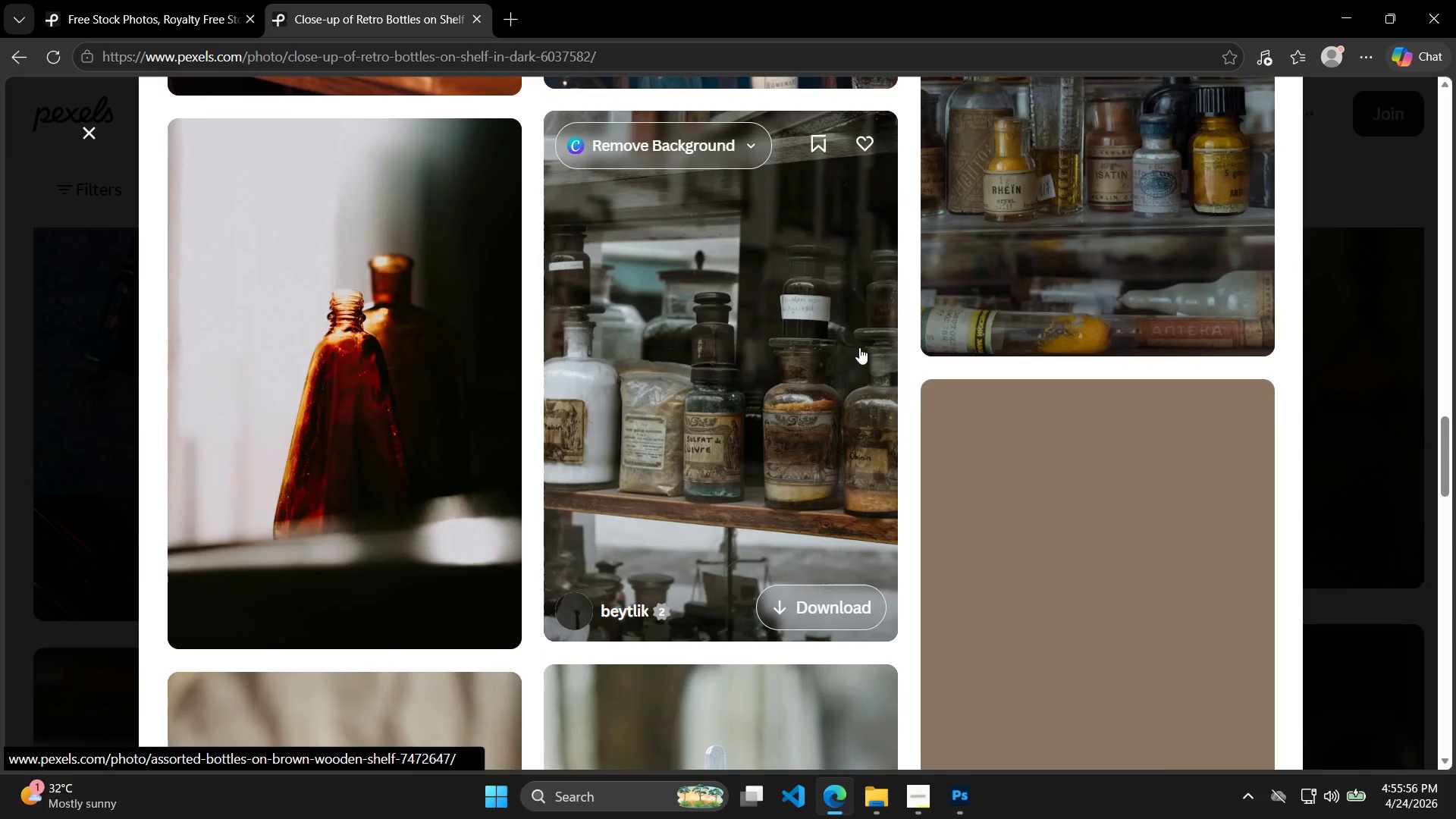 
scroll: coordinate [902, 318], scroll_direction: down, amount: 24.0
 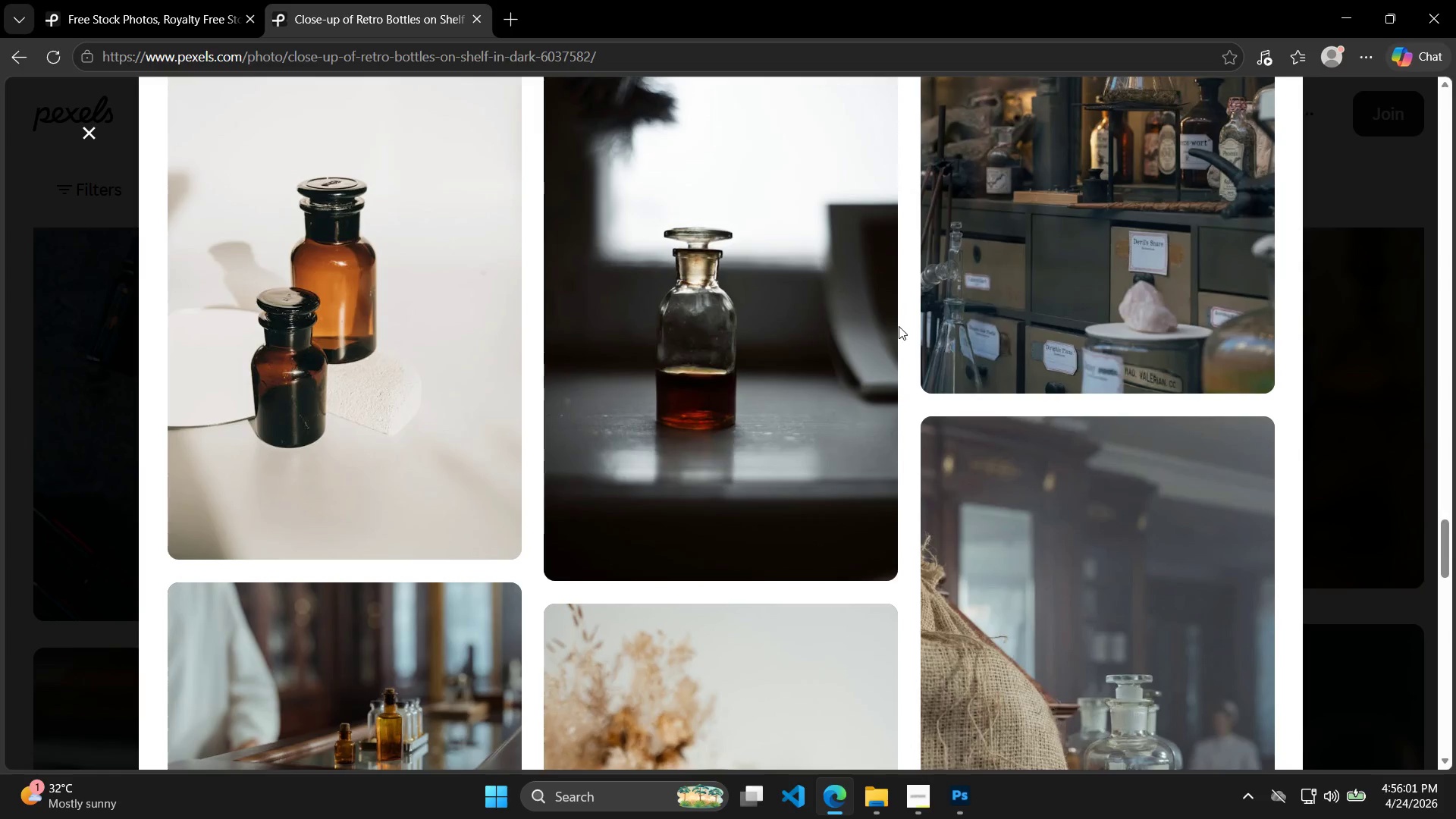 
scroll: coordinate [849, 345], scroll_direction: up, amount: 55.0
 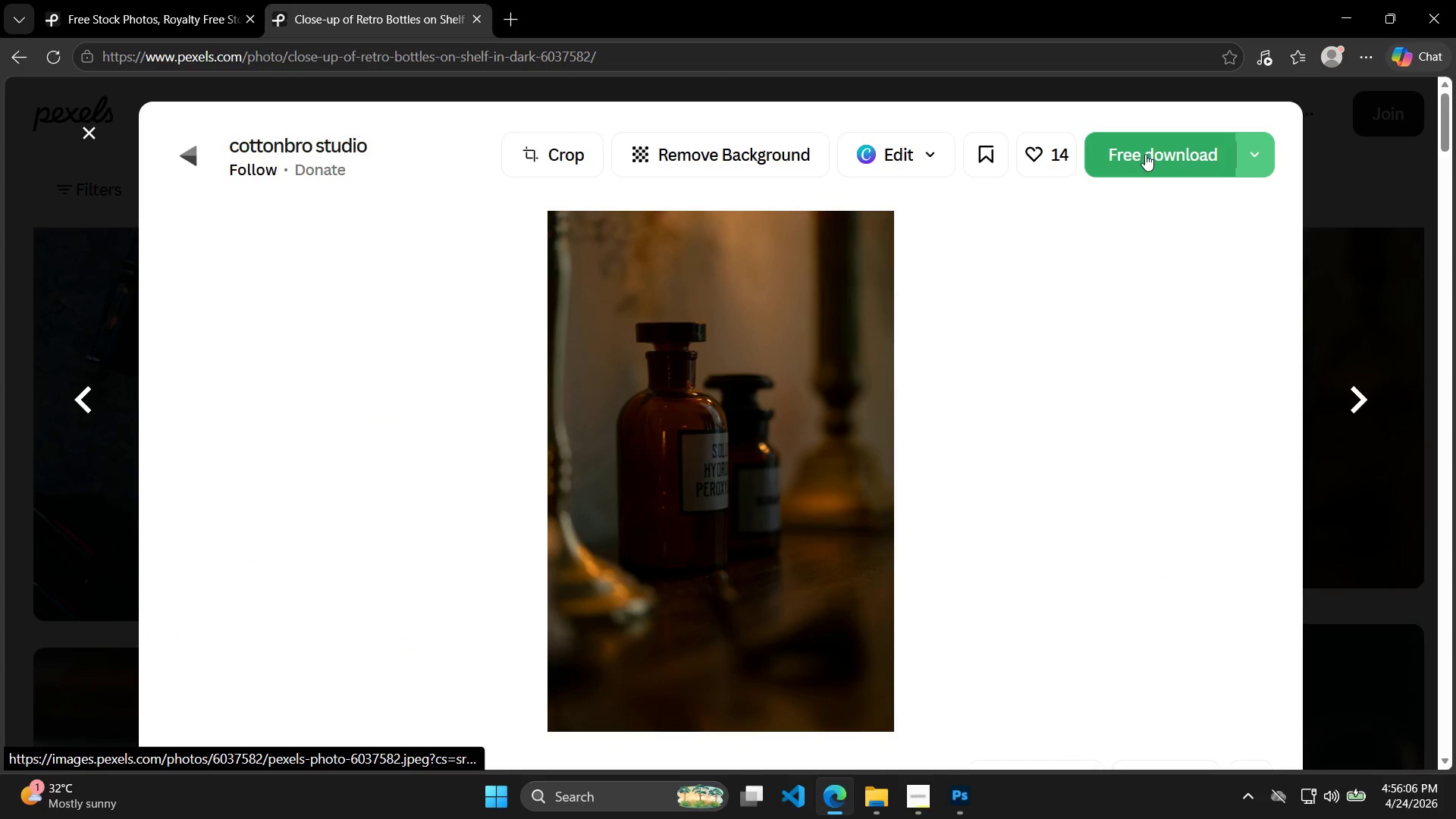 
scroll: coordinate [863, 281], scroll_direction: down, amount: 8.0
 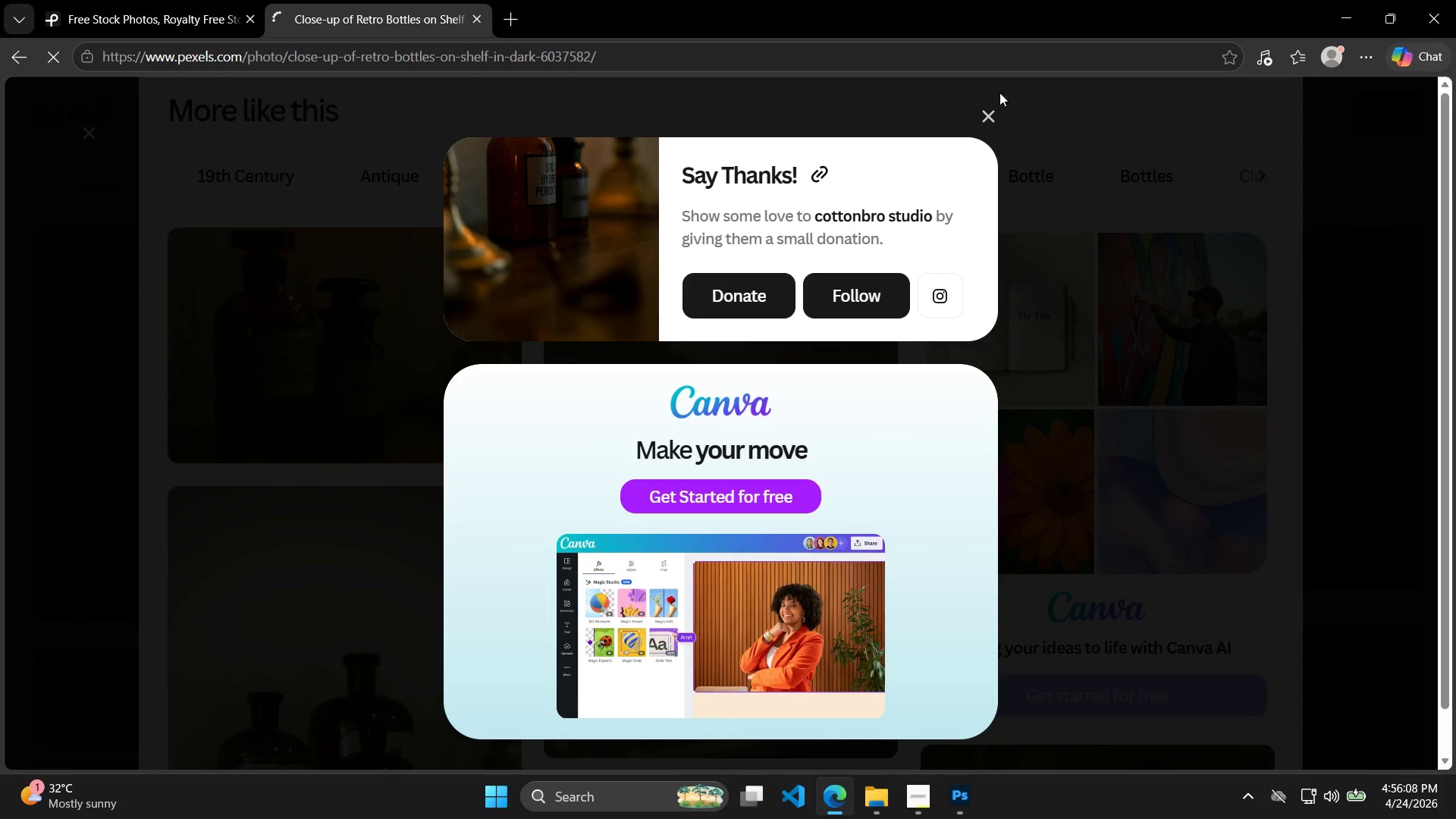 
left_click([984, 118])
 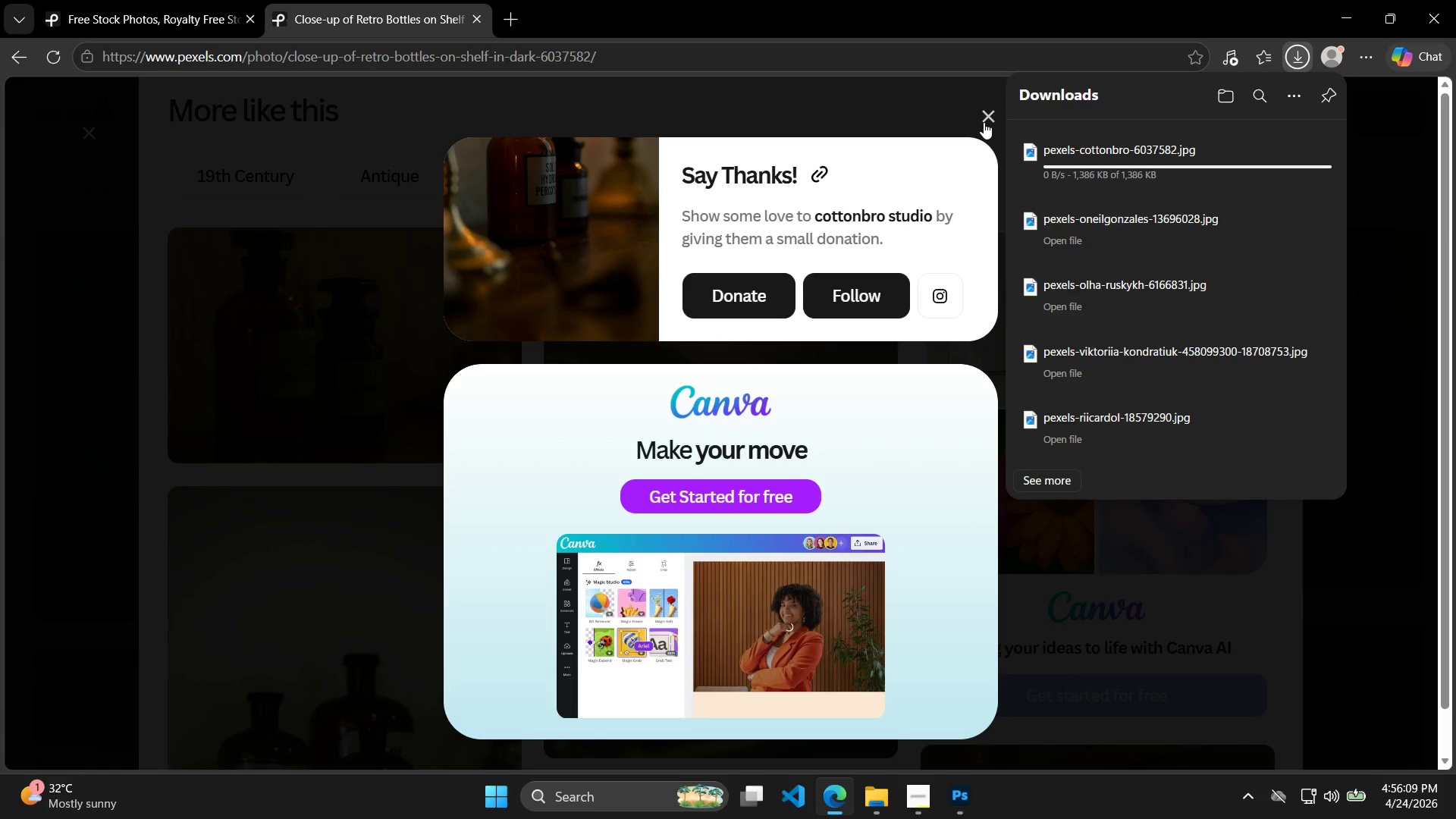 
left_click([986, 118])
 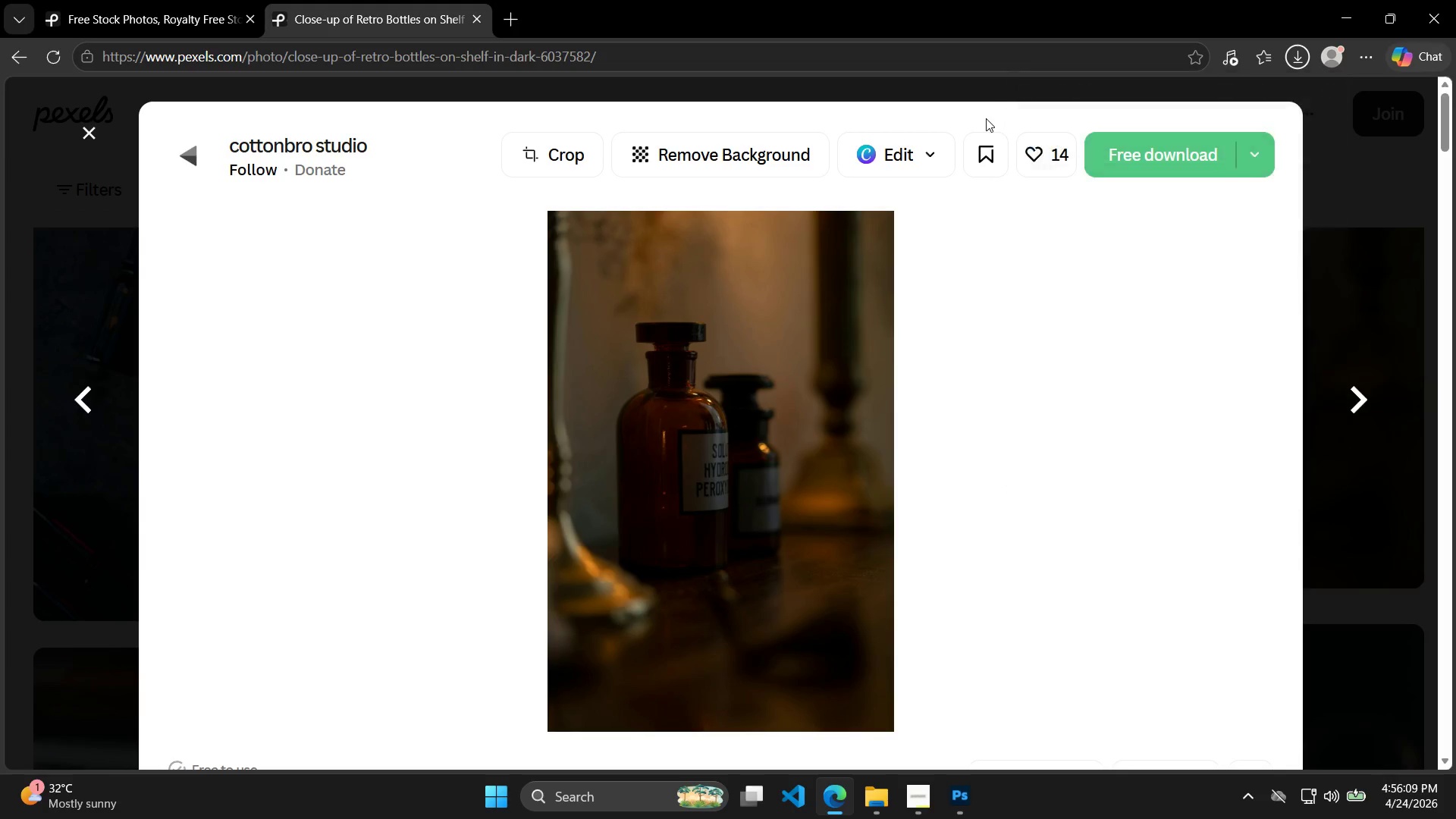 
scroll: coordinate [803, 300], scroll_direction: down, amount: 76.0
 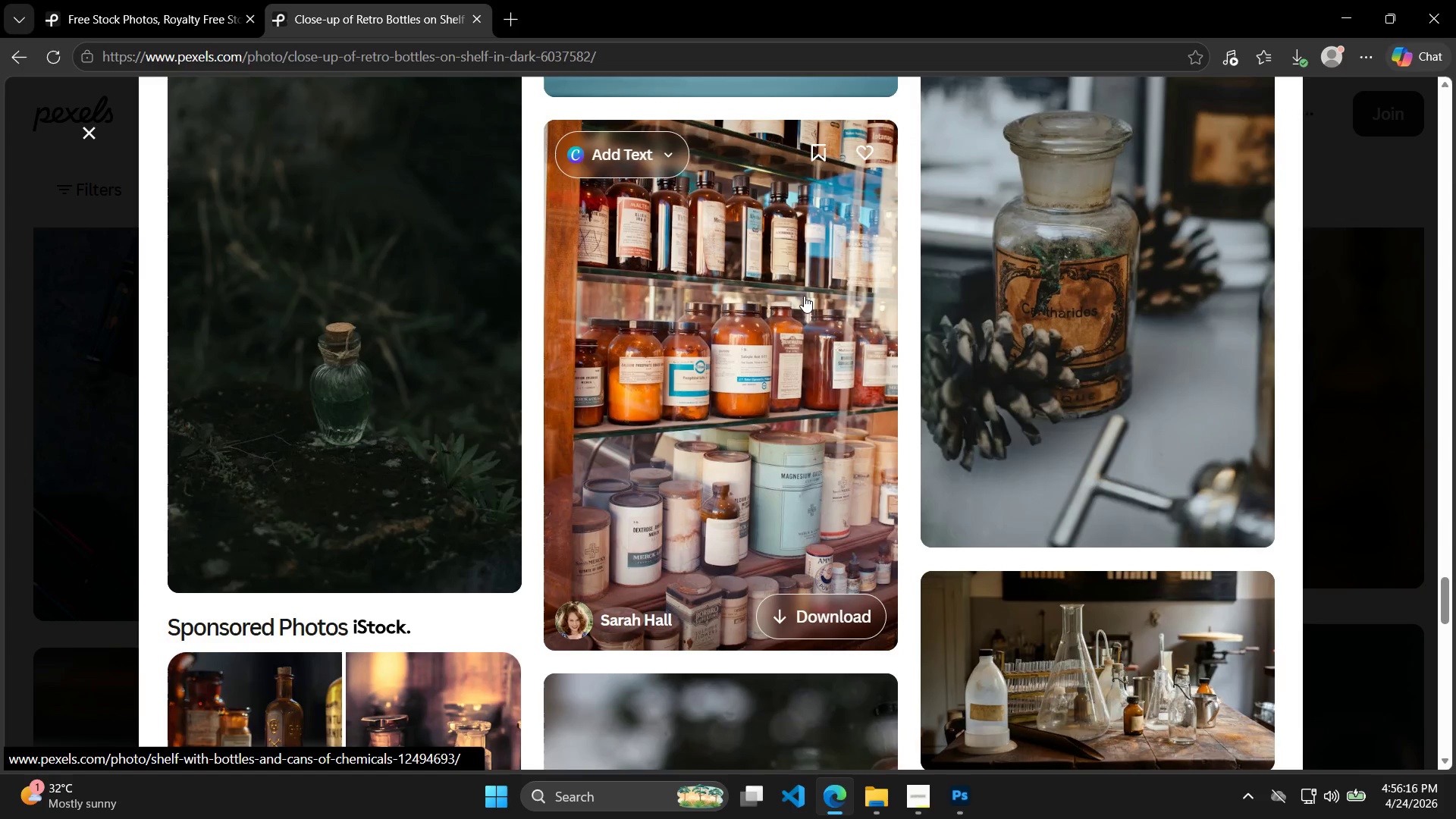 
scroll: coordinate [804, 296], scroll_direction: down, amount: 7.0
 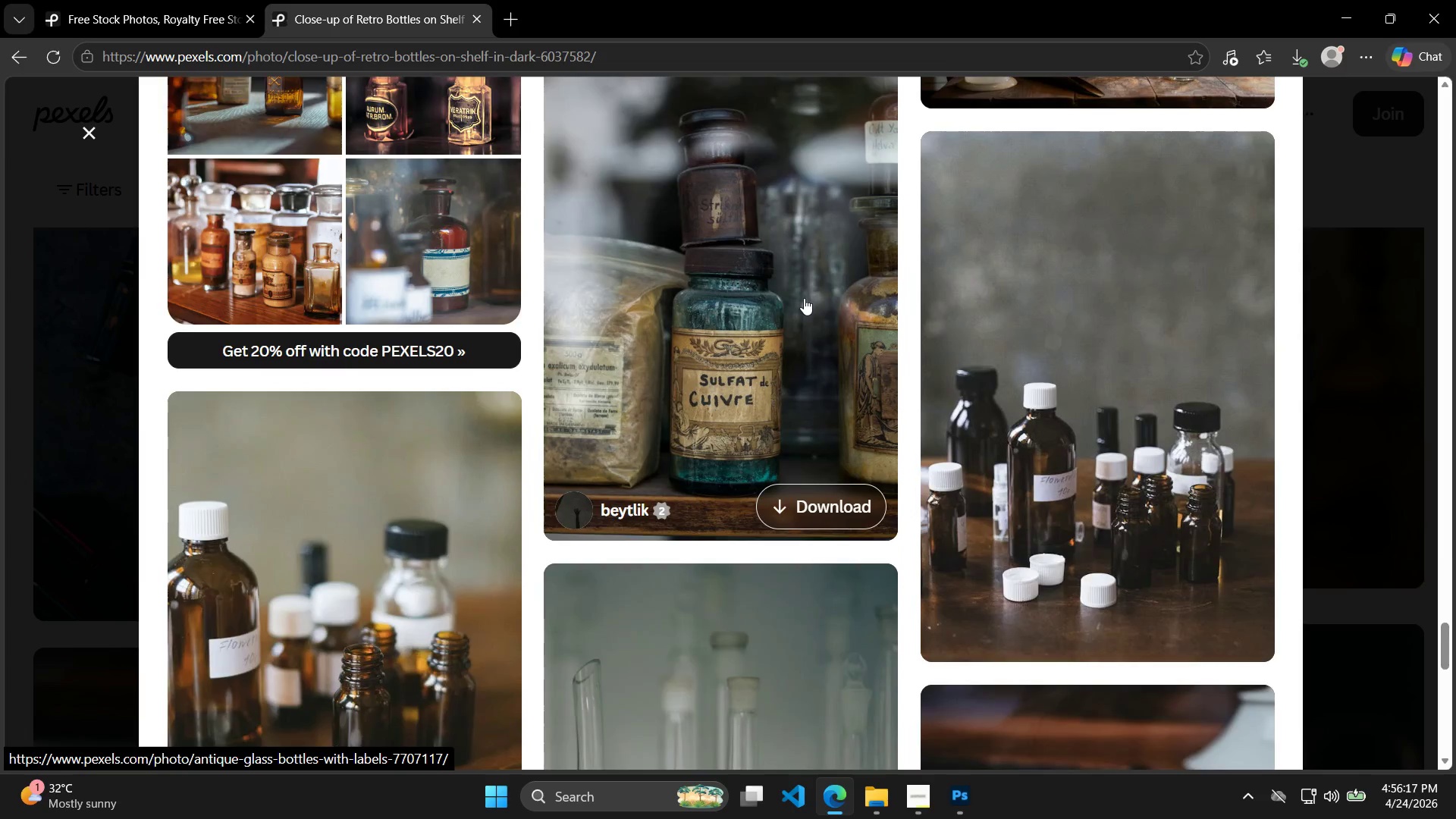 
left_click([368, 271])
 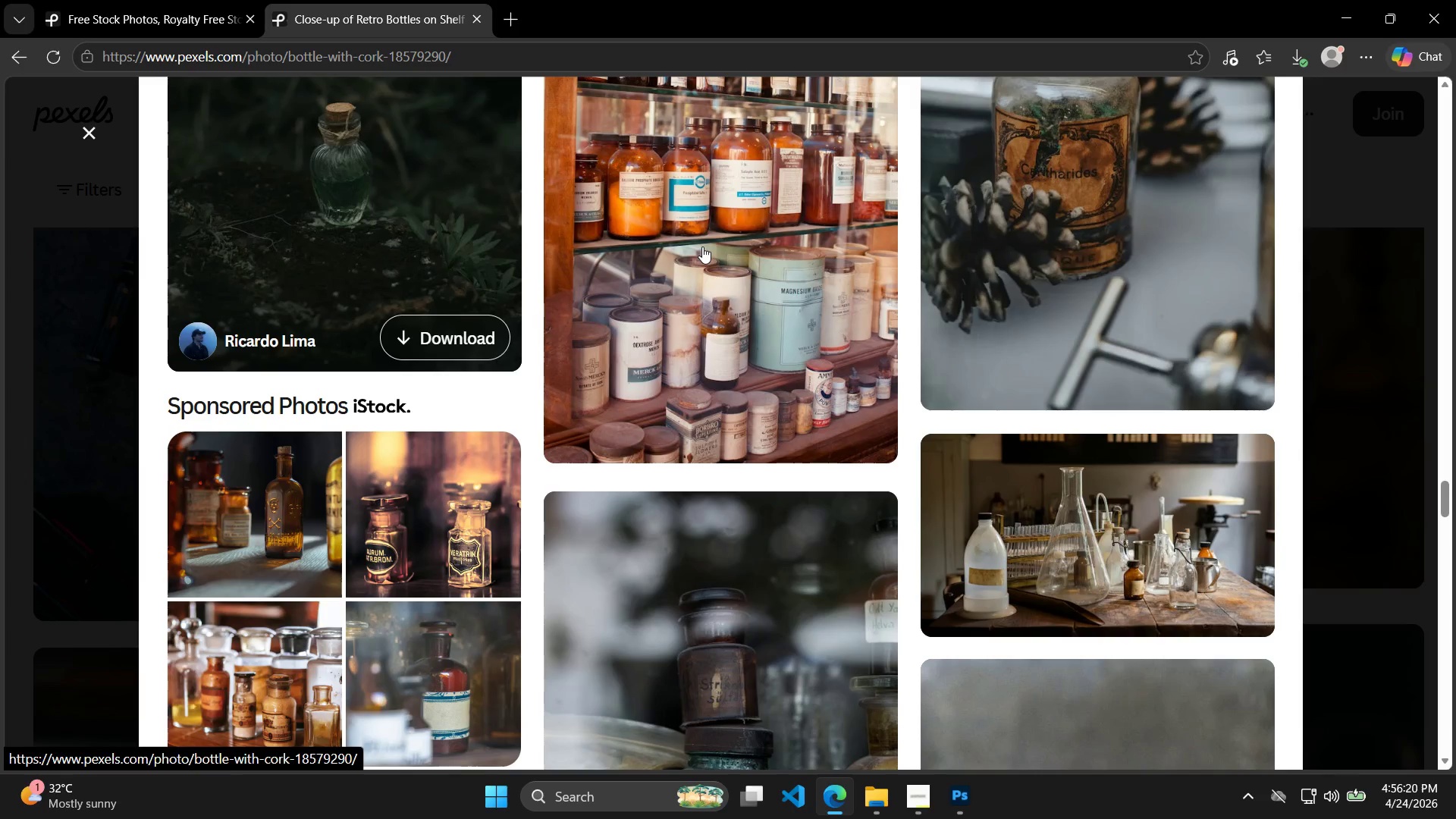 
scroll: coordinate [419, 297], scroll_direction: up, amount: 5.0
 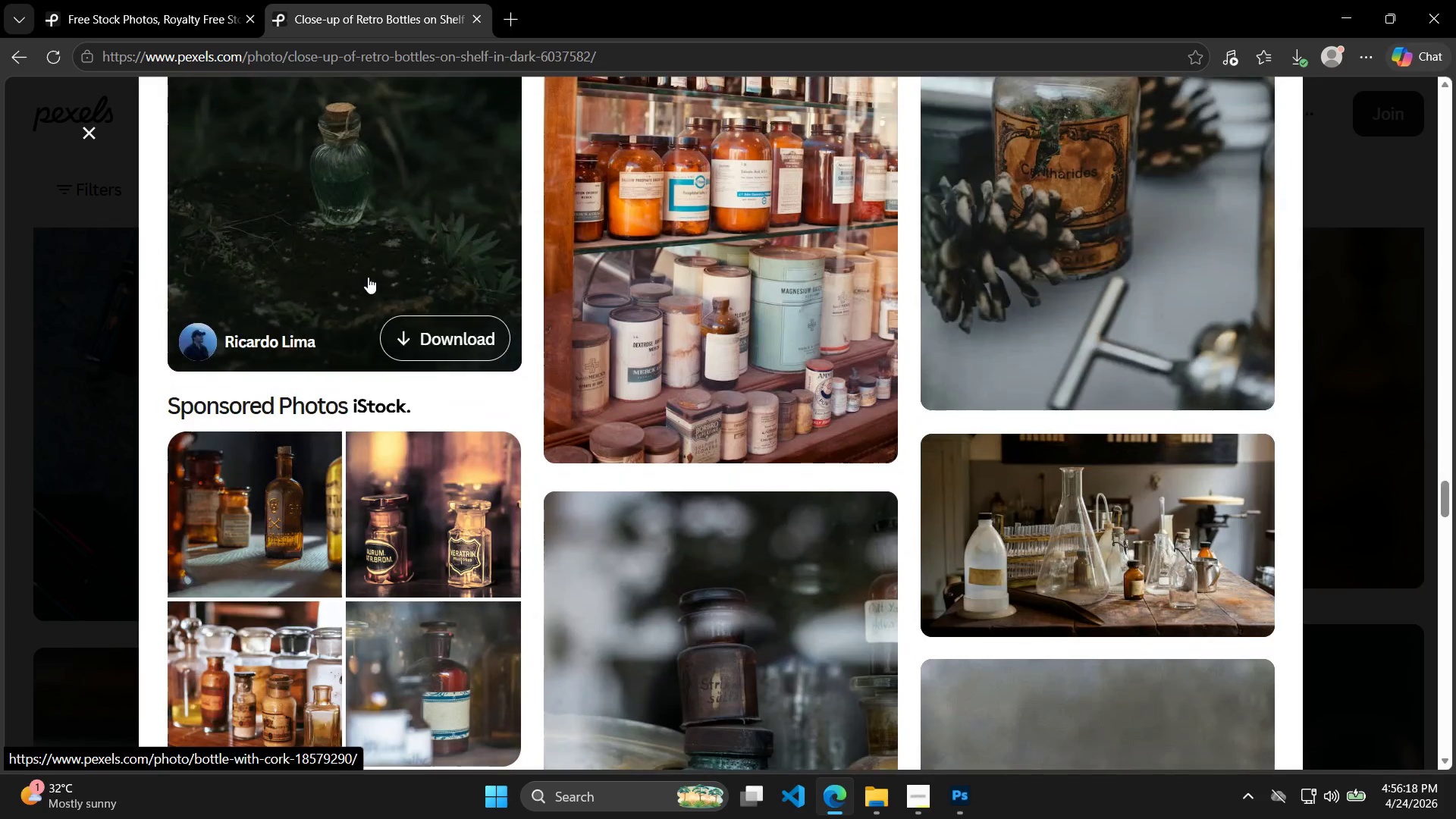 
scroll: coordinate [723, 270], scroll_direction: down, amount: 17.0
 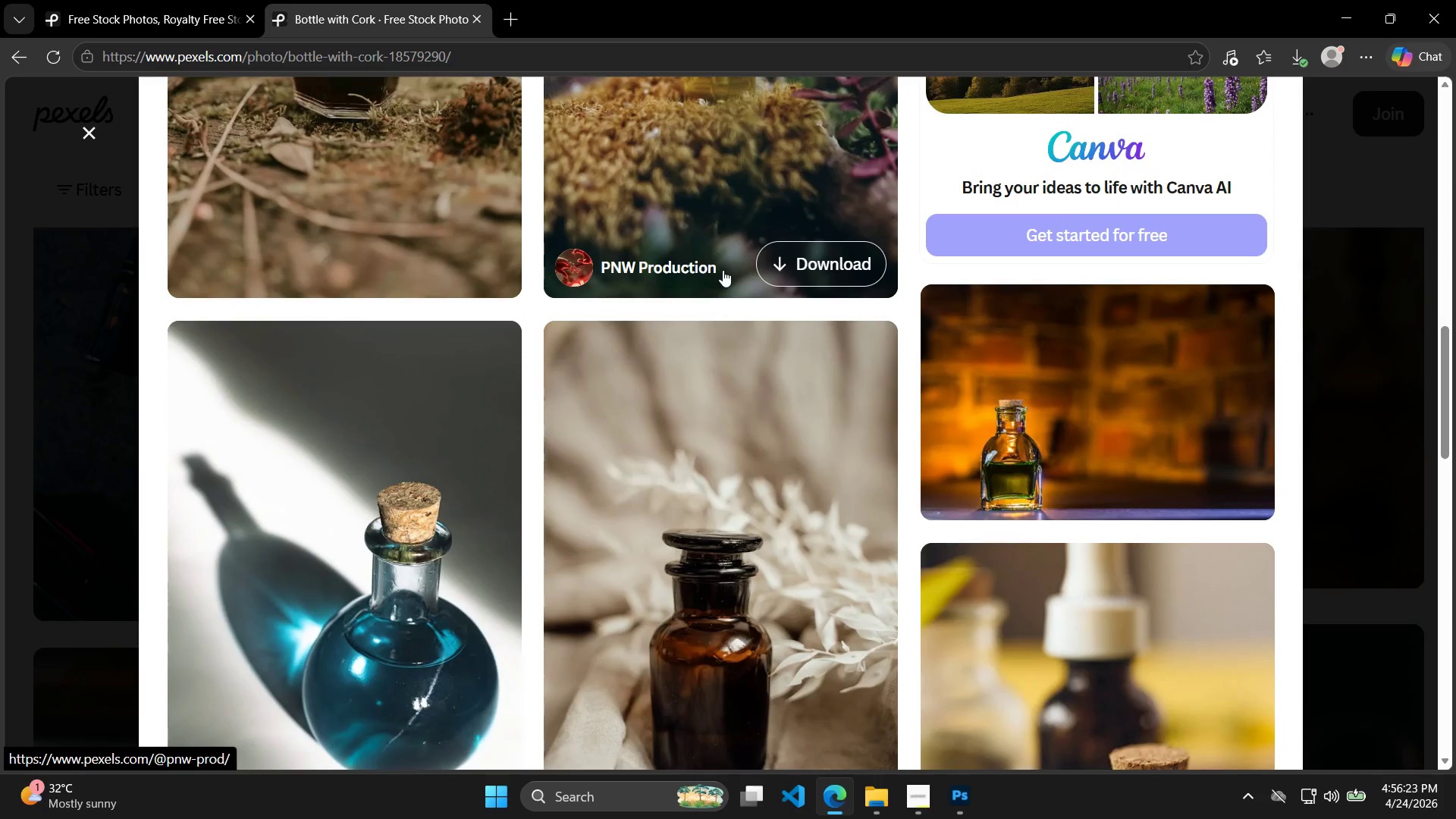 
scroll: coordinate [722, 266], scroll_direction: up, amount: 4.0
 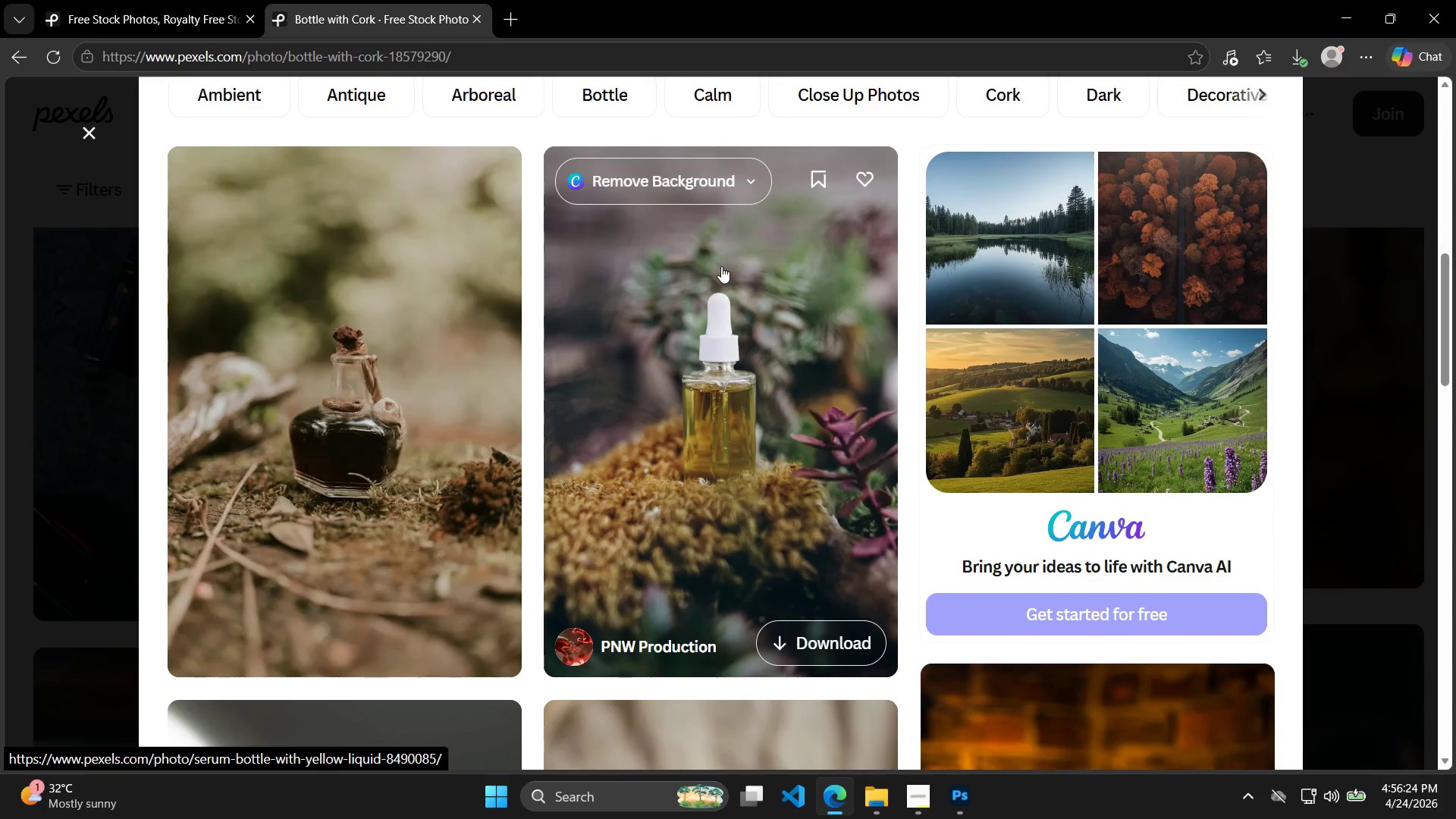 
scroll: coordinate [739, 278], scroll_direction: down, amount: 49.0
 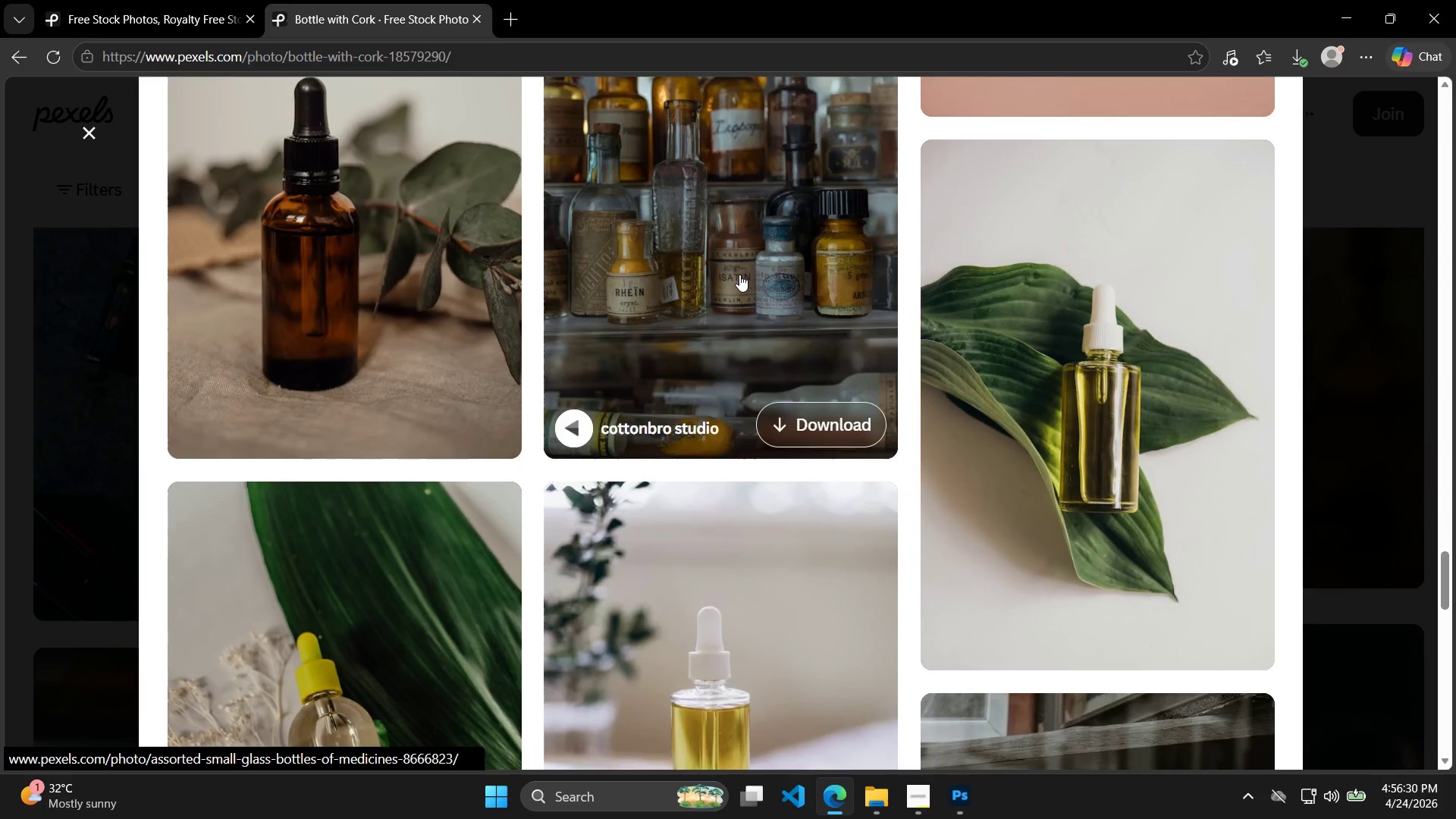 
scroll: coordinate [739, 275], scroll_direction: down, amount: 5.0
 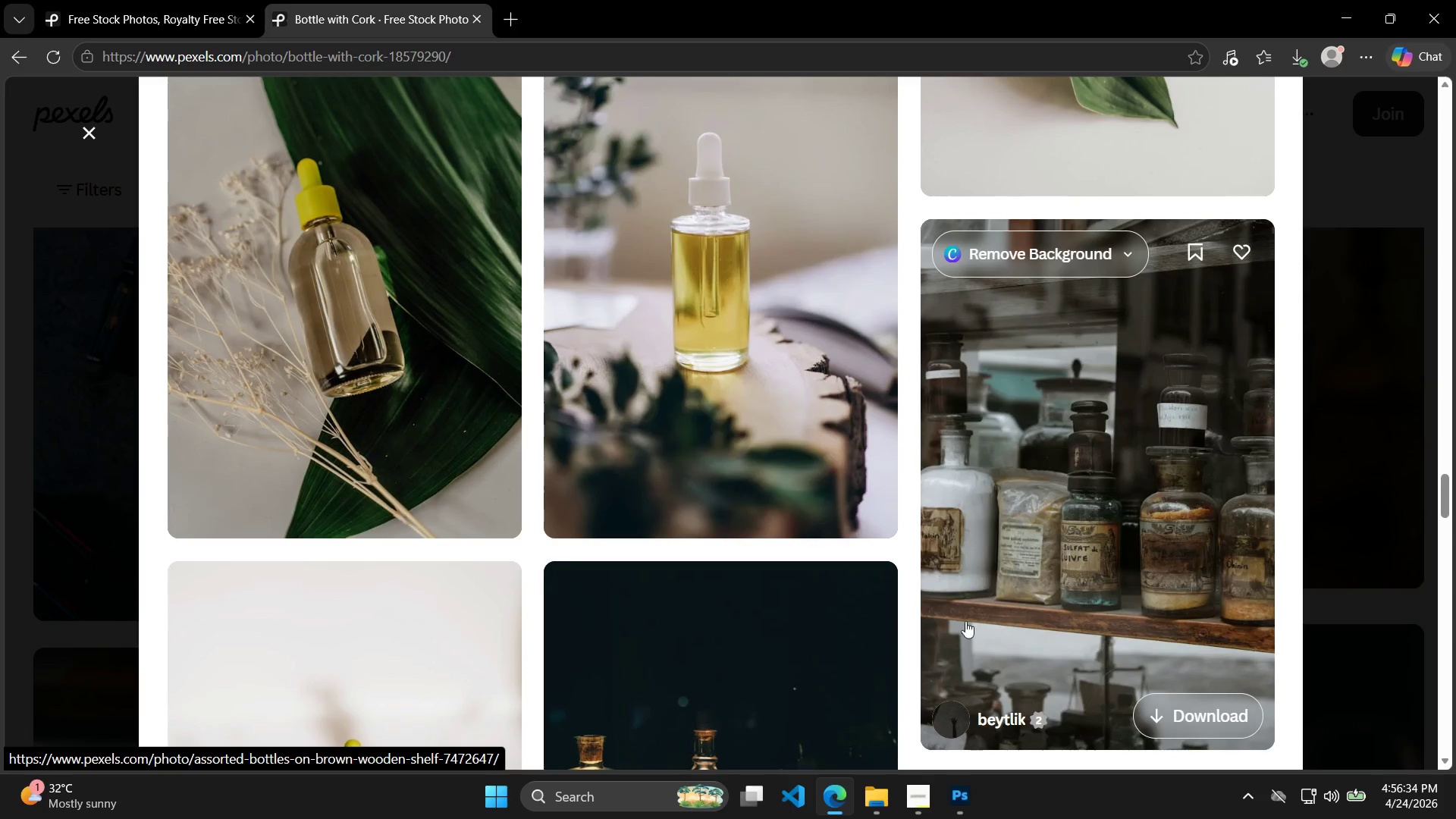 
wait(8.17)
 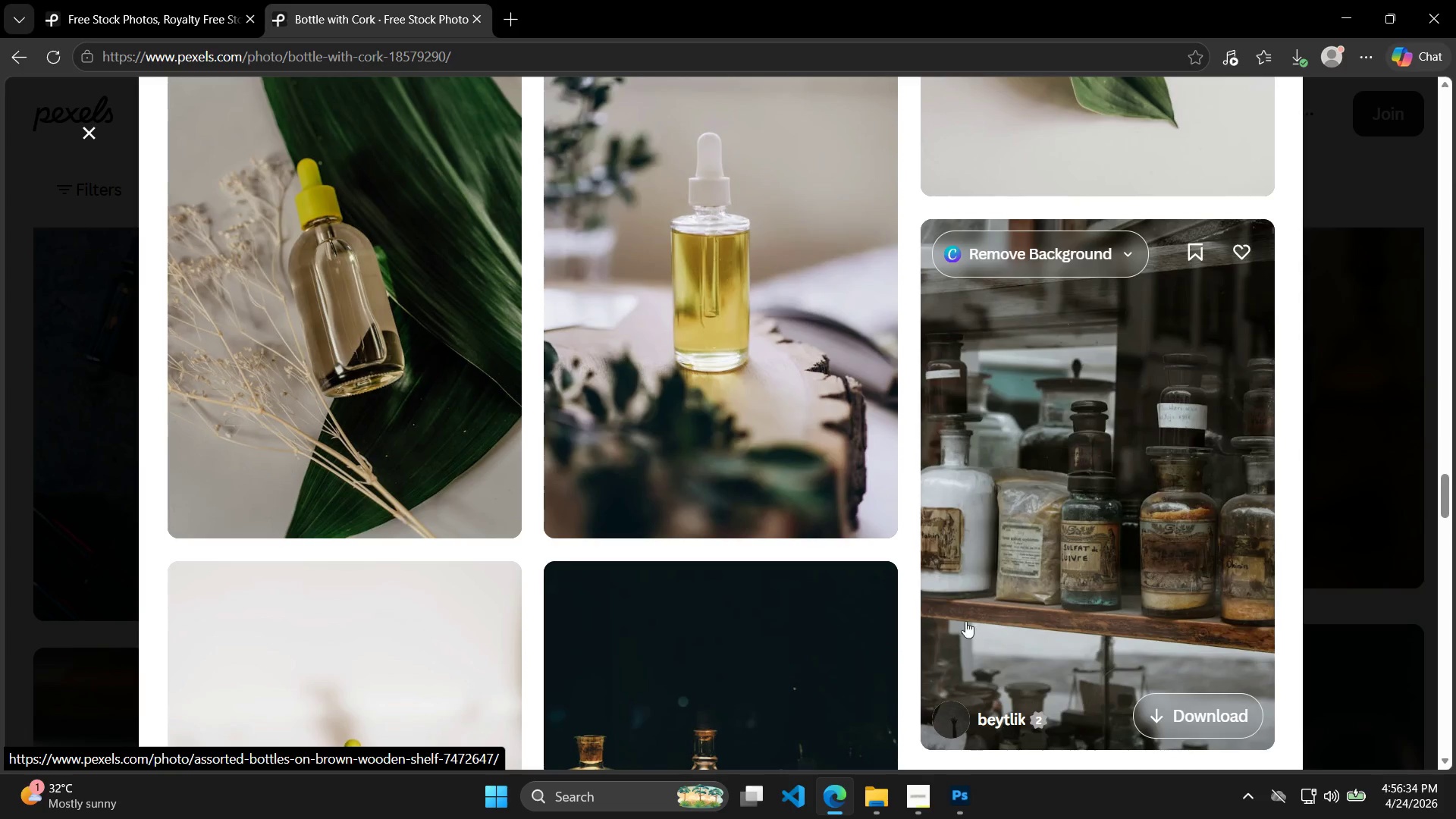 
left_click([922, 799])